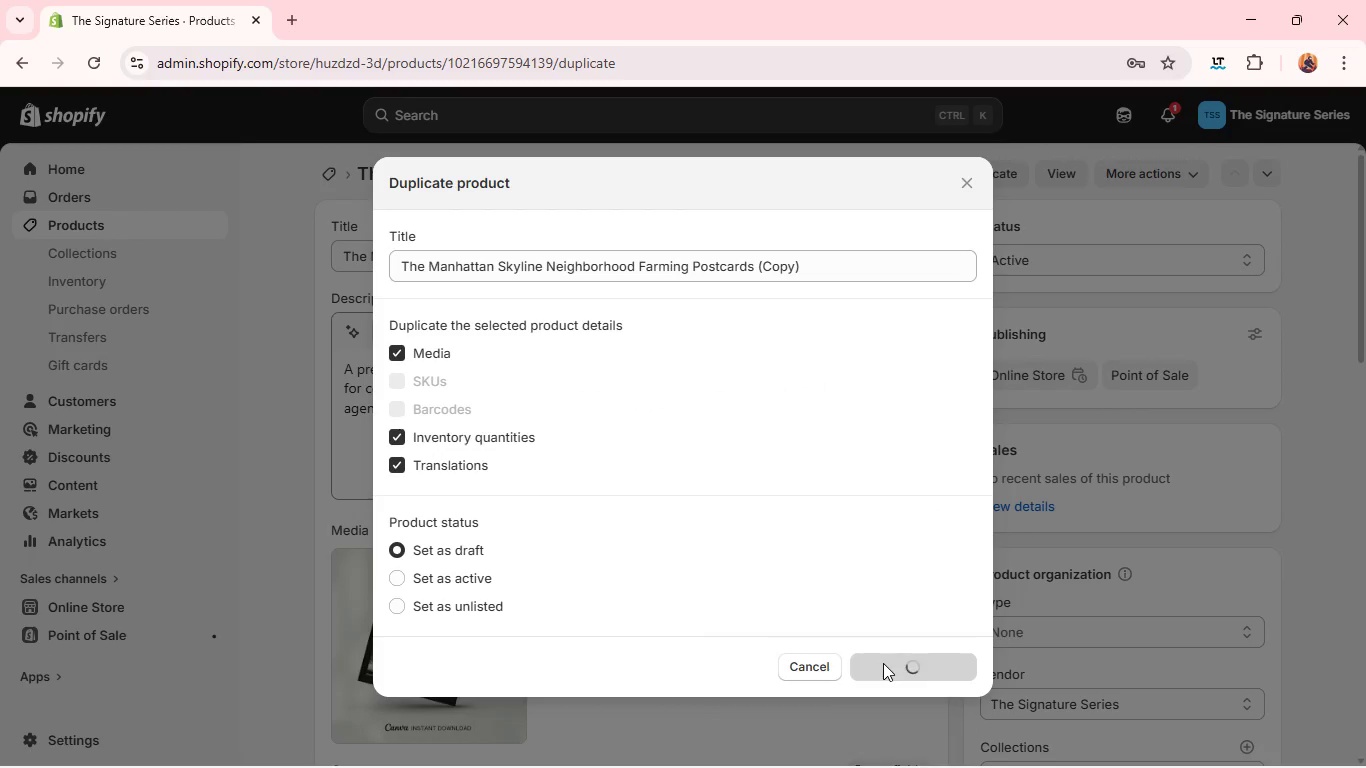 
double_click([456, 260])
 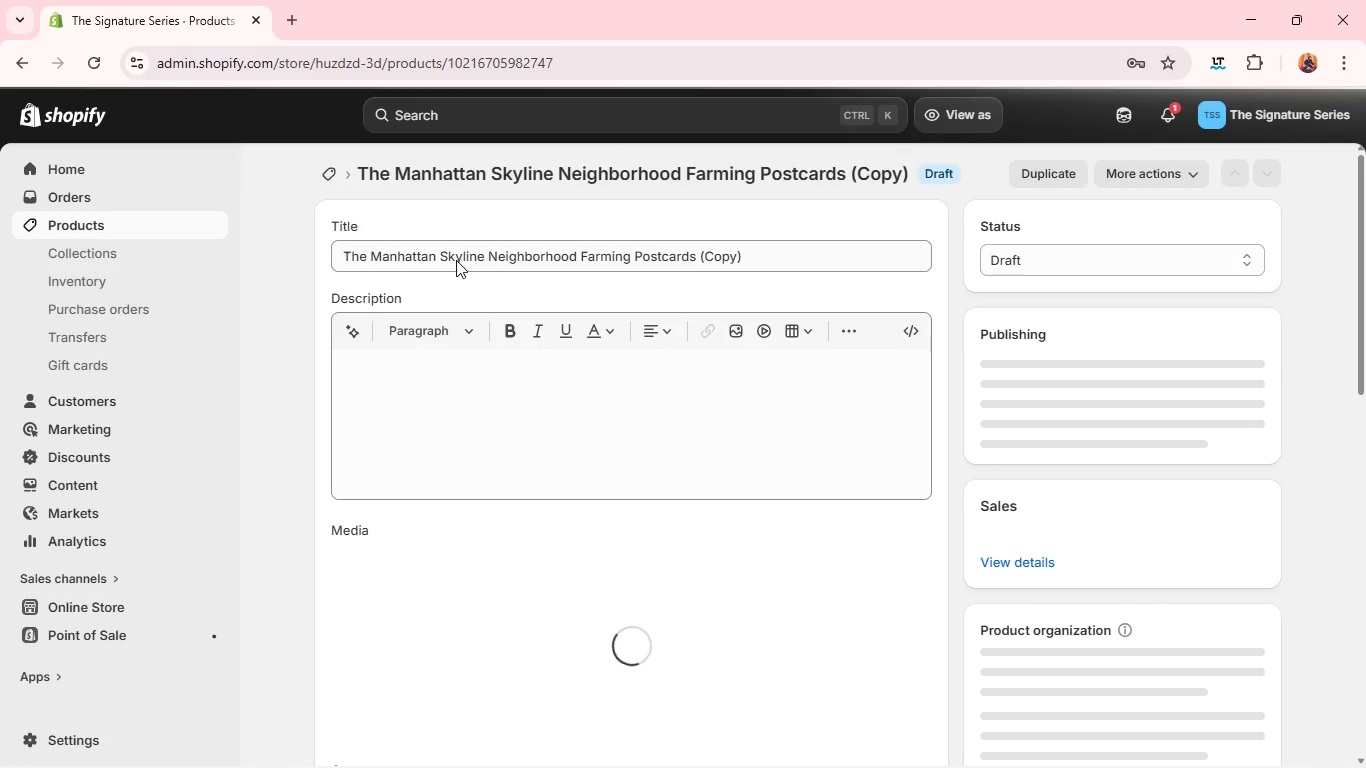 
triple_click([456, 260])
 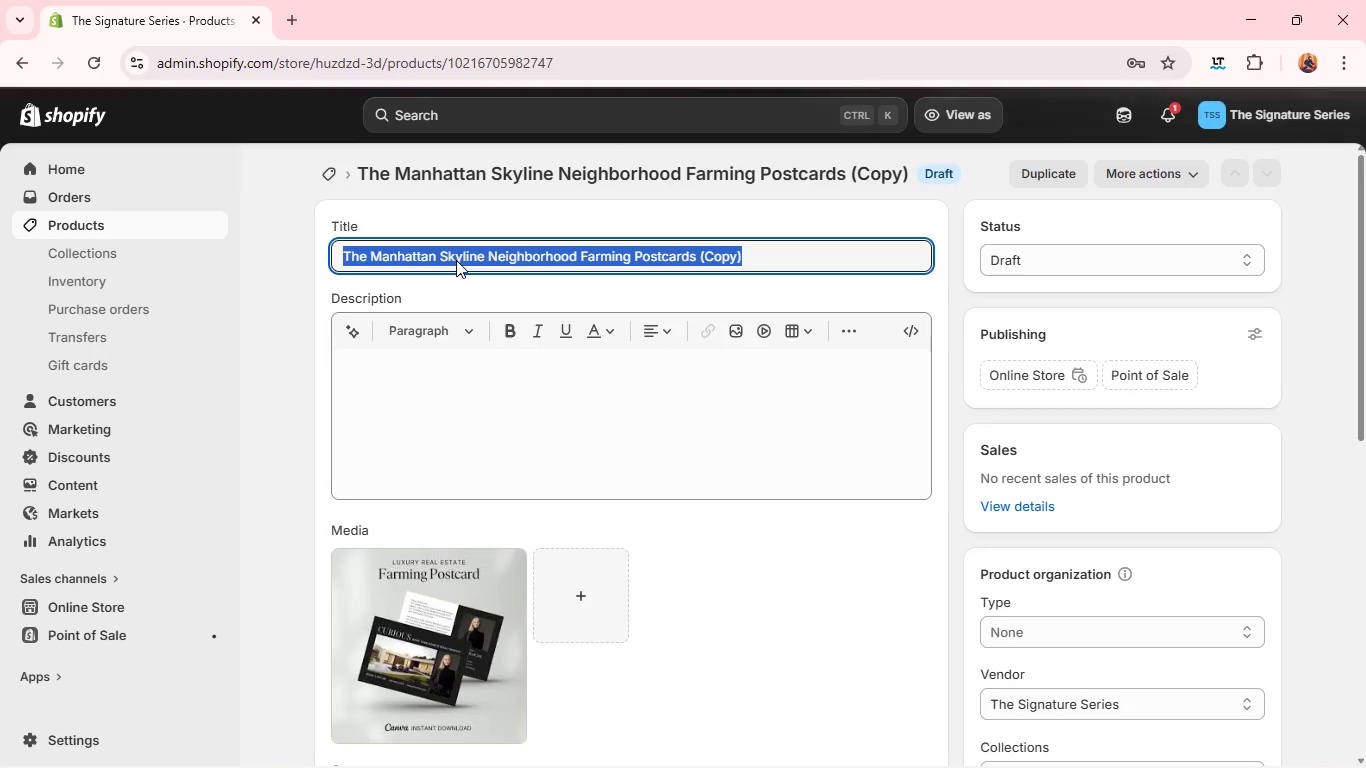 
key(Backspace)
 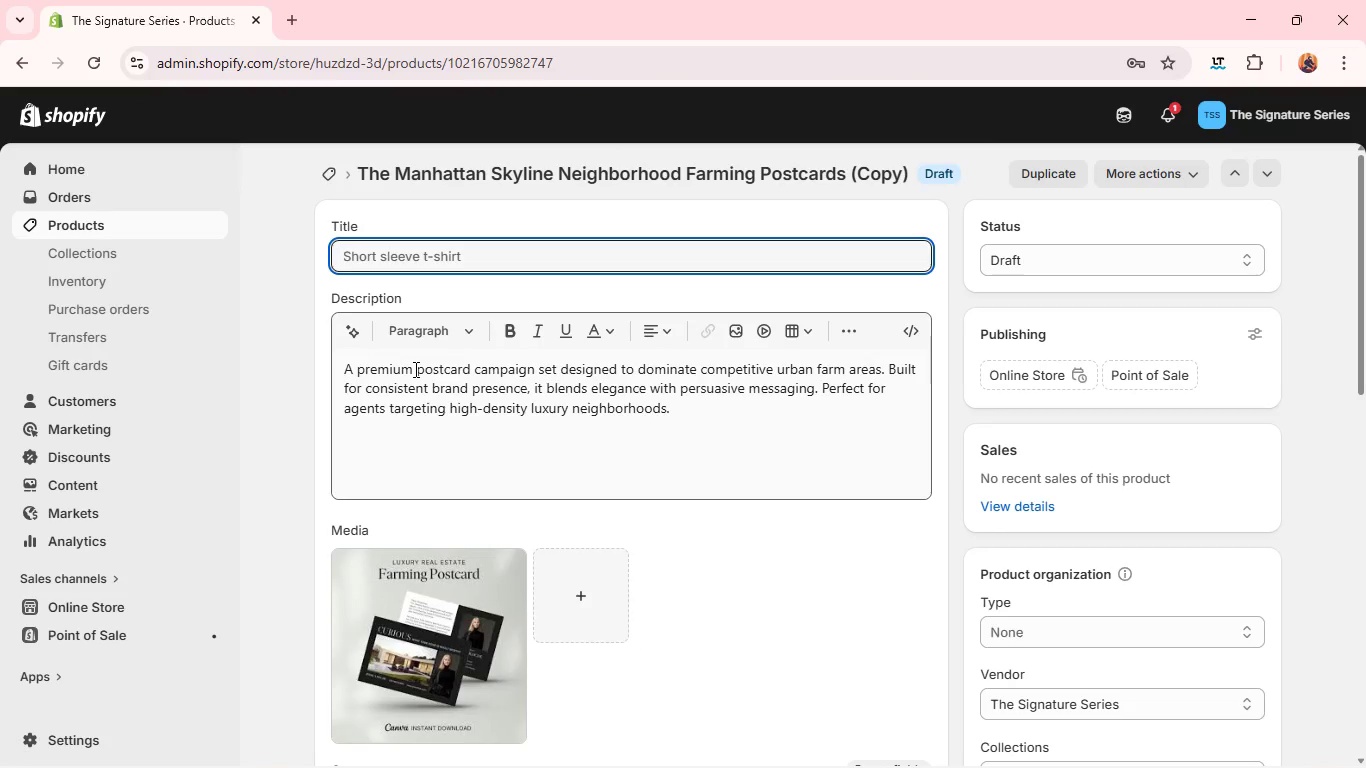 
left_click([414, 369])
 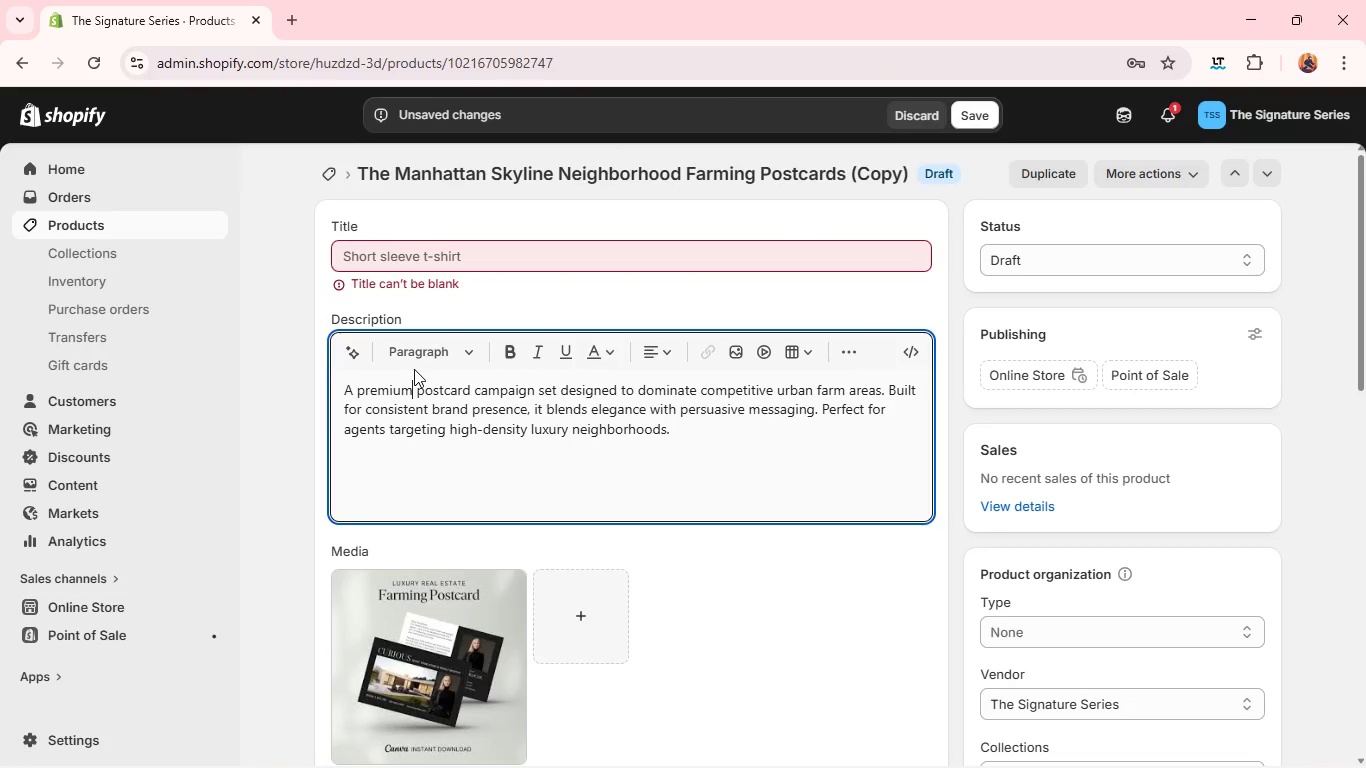 
key(Control+A)
 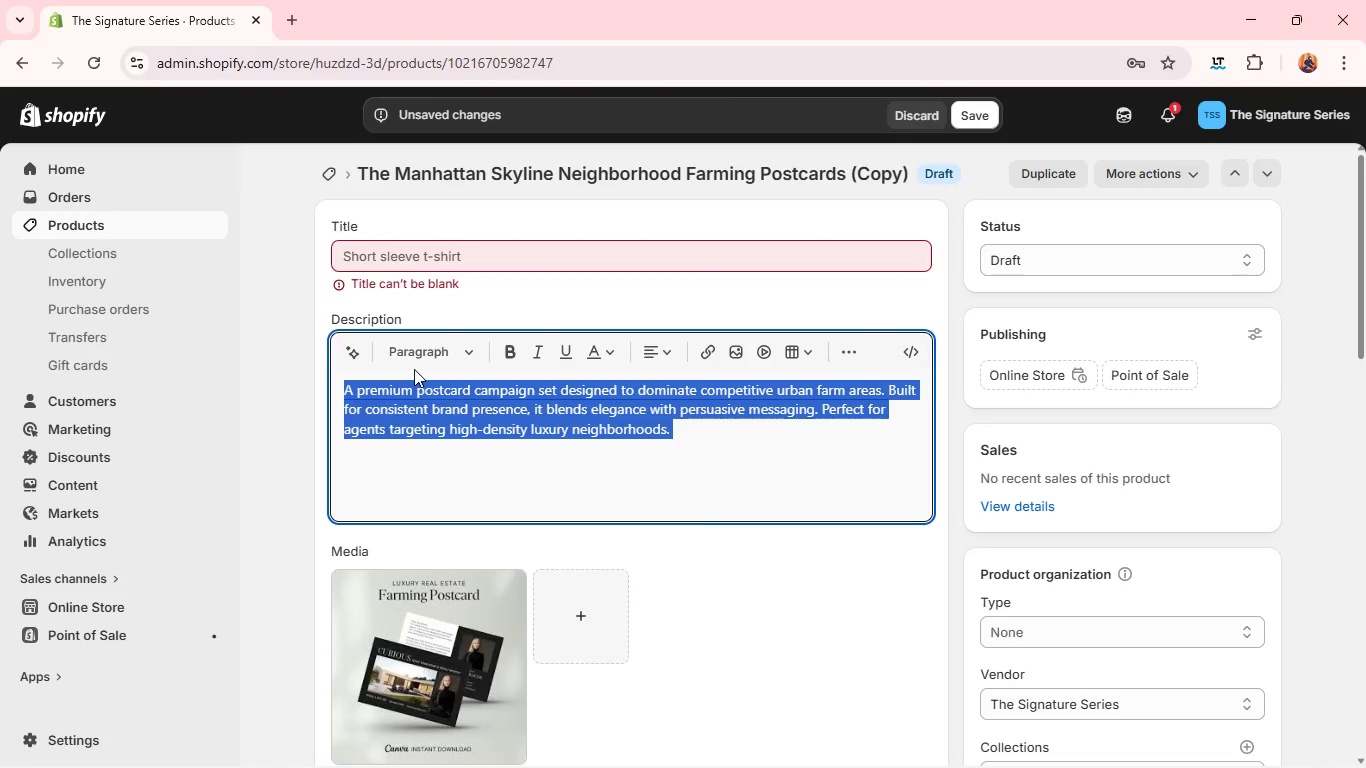 
key(Control+A)
 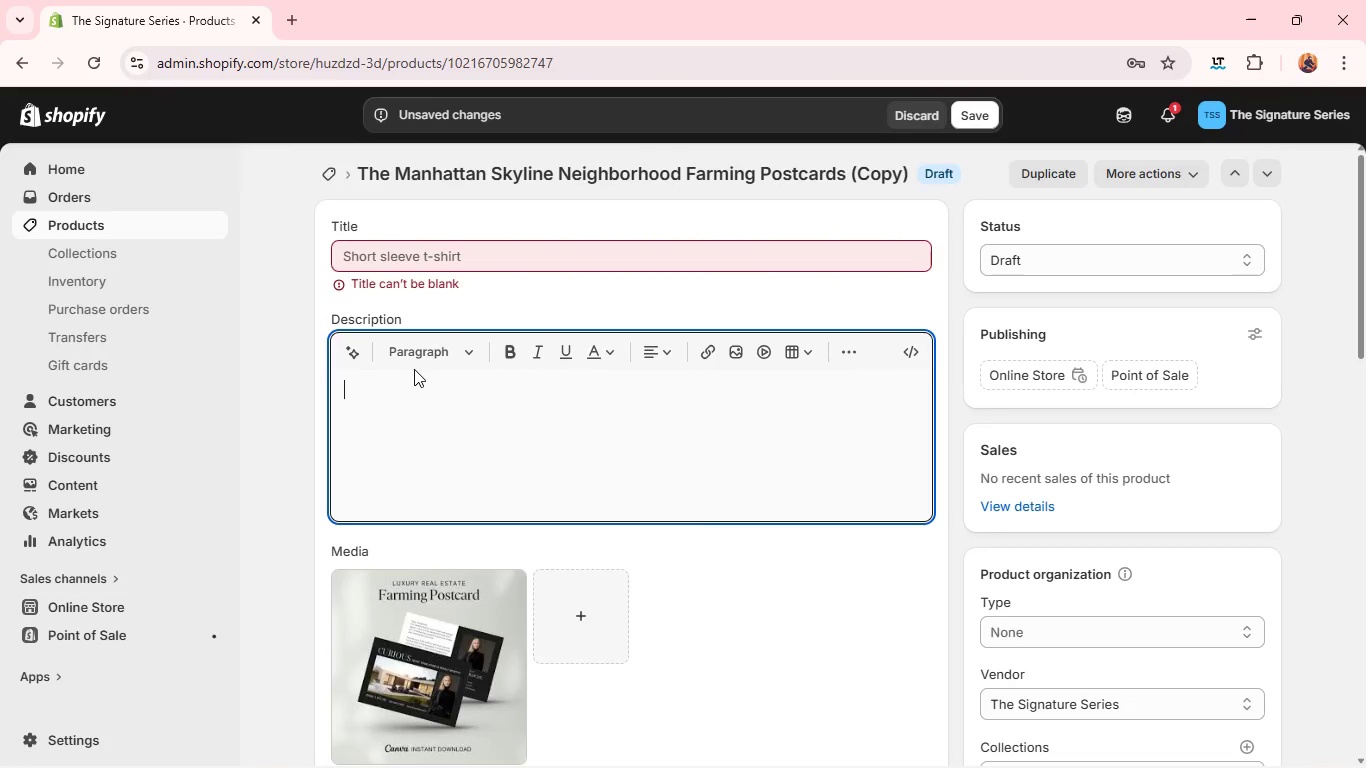 
key(Backspace)
 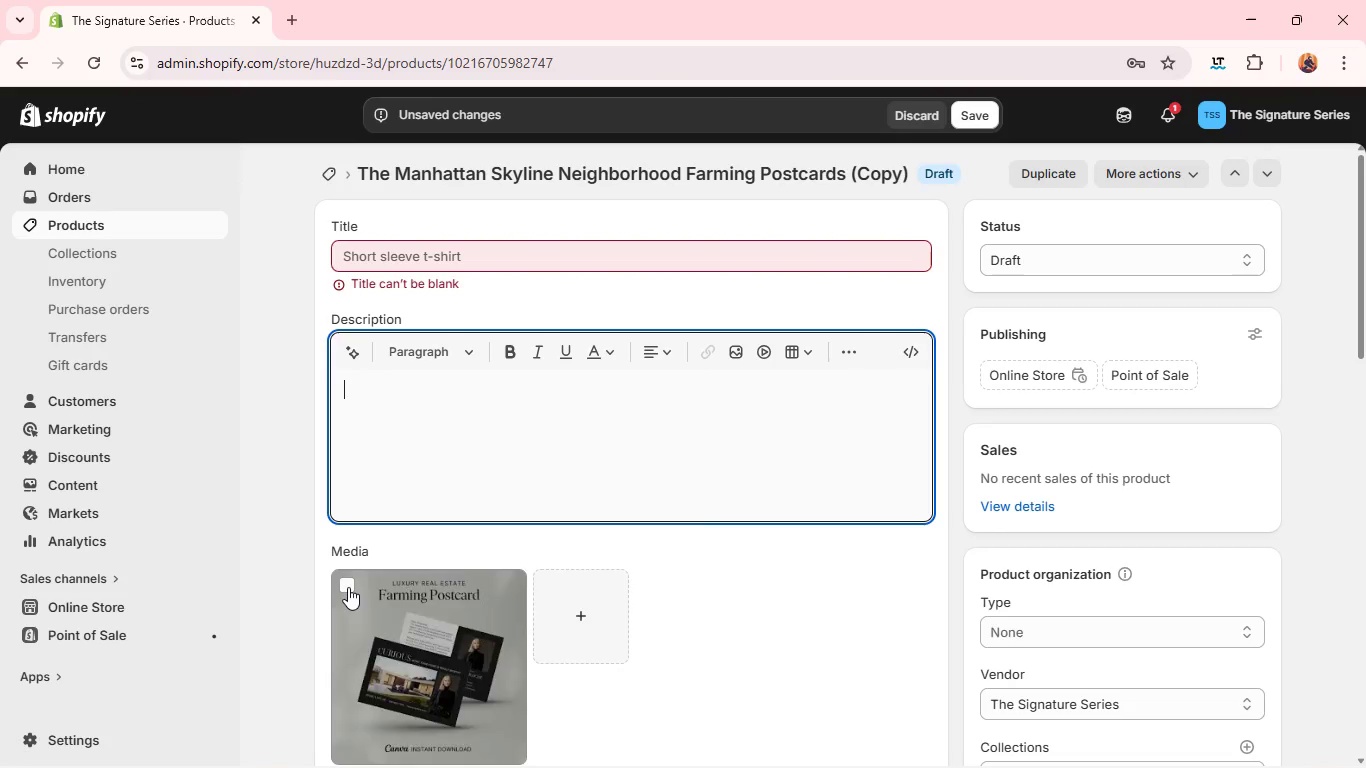 
left_click([348, 587])
 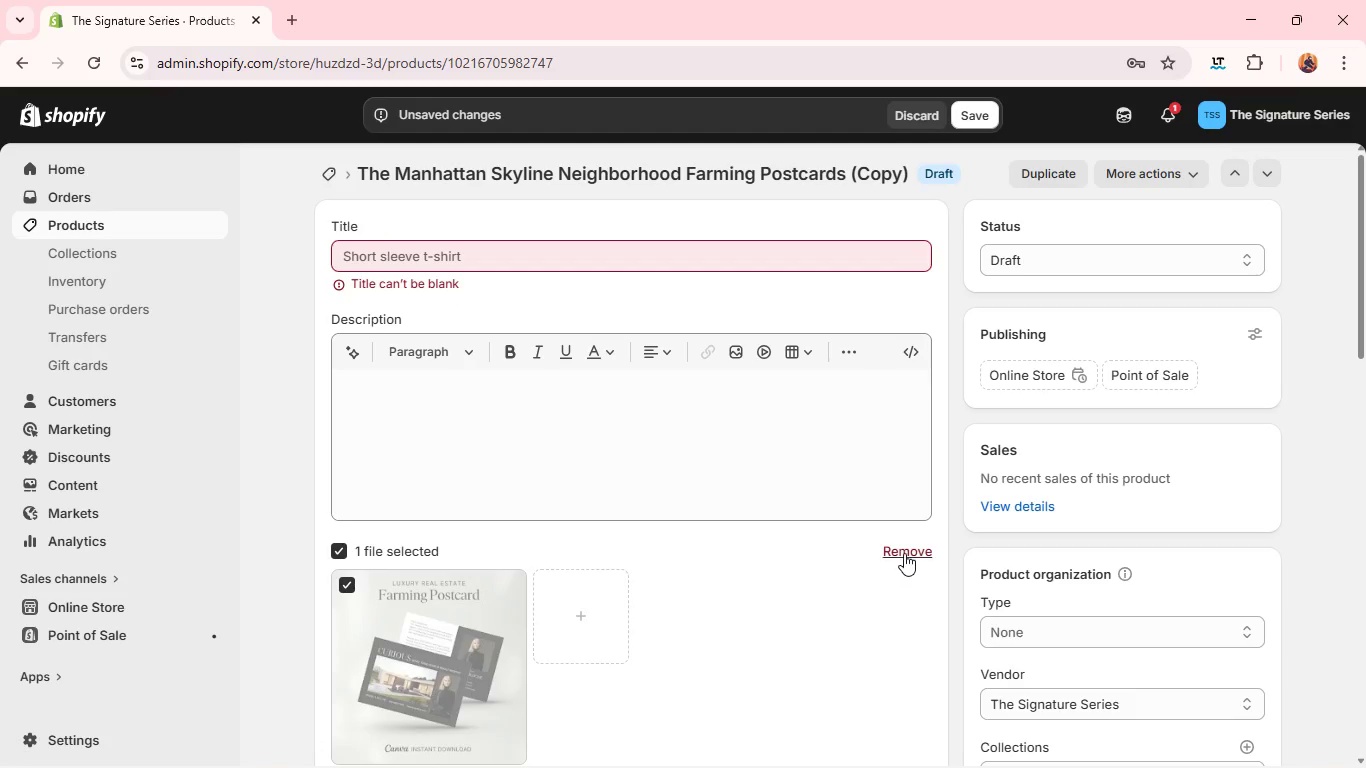 
left_click([901, 550])
 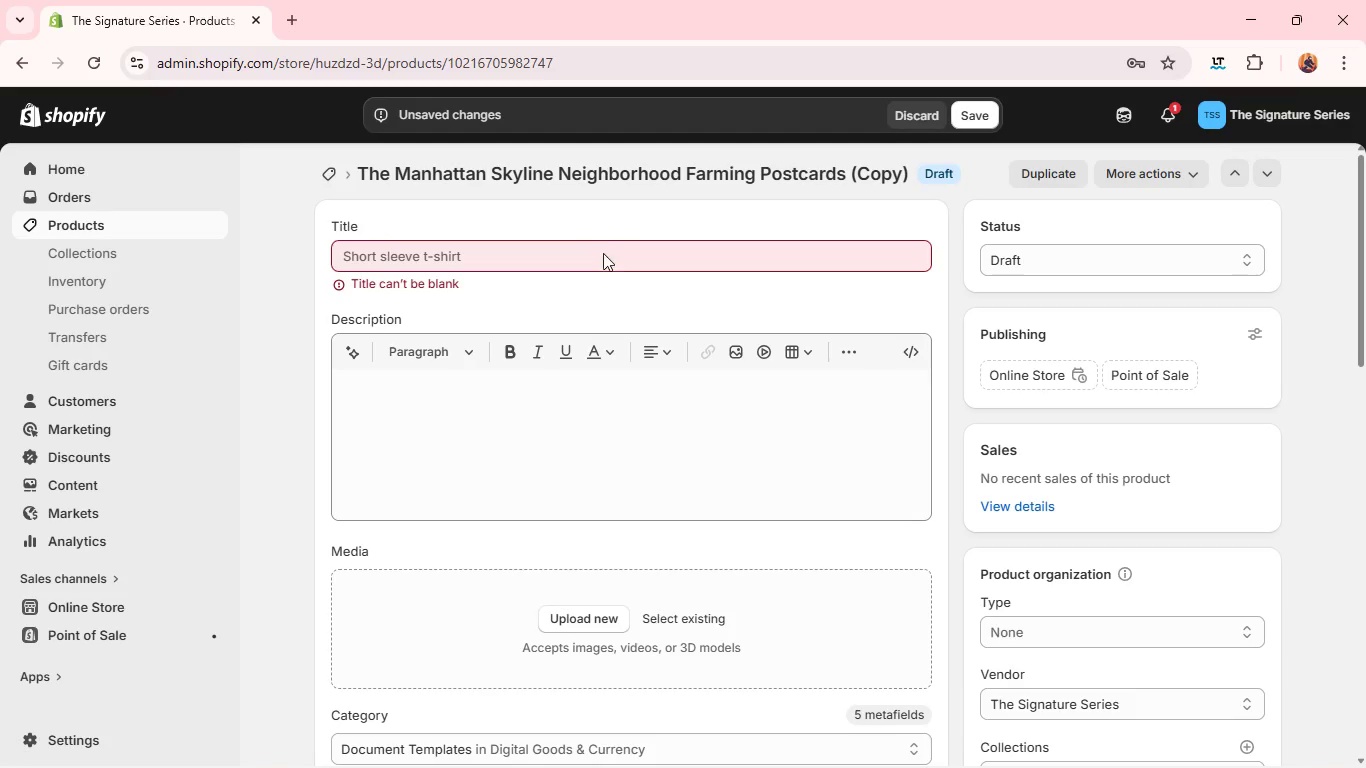 
left_click([601, 260])
 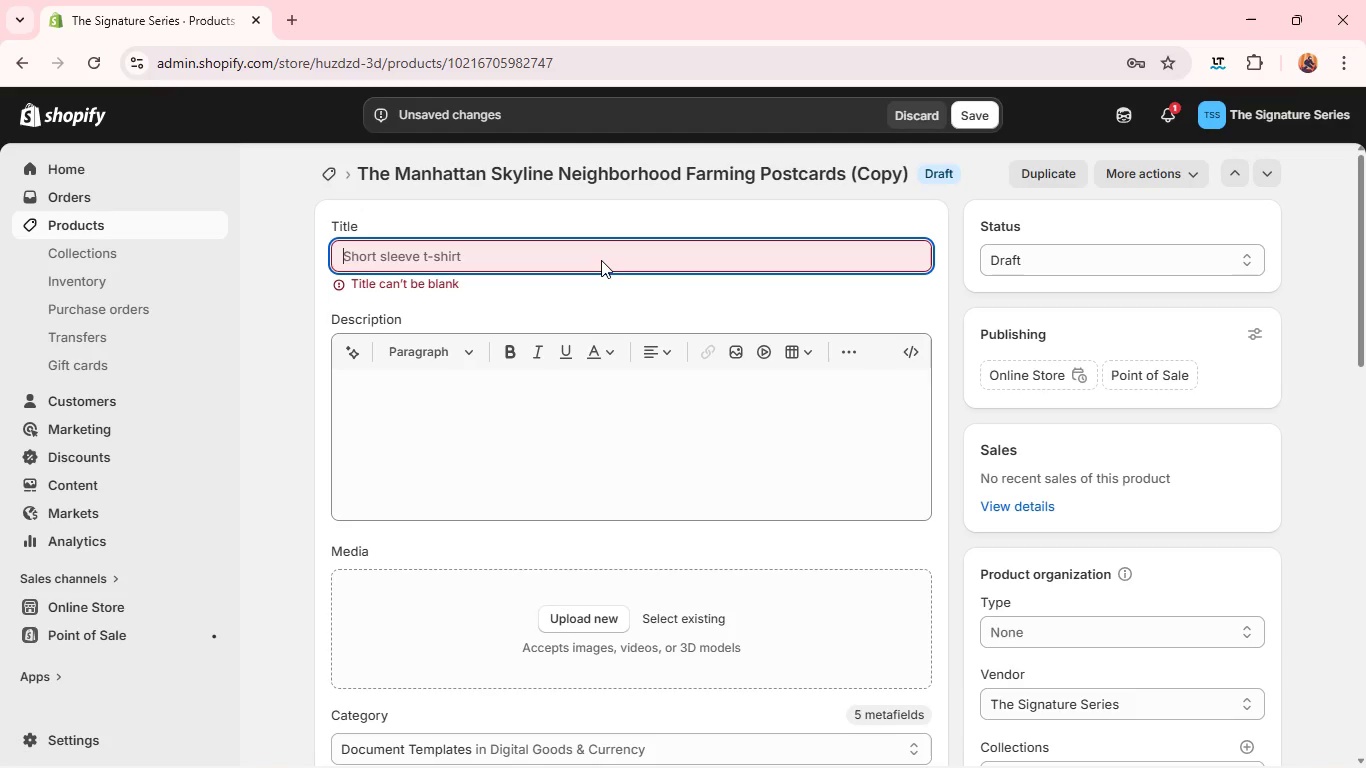 
type(The Beverly hi)
key(Backspace)
key(Backspace)
type(Hills Open House Brocu)
key(Backspace)
type(hure Suite )
 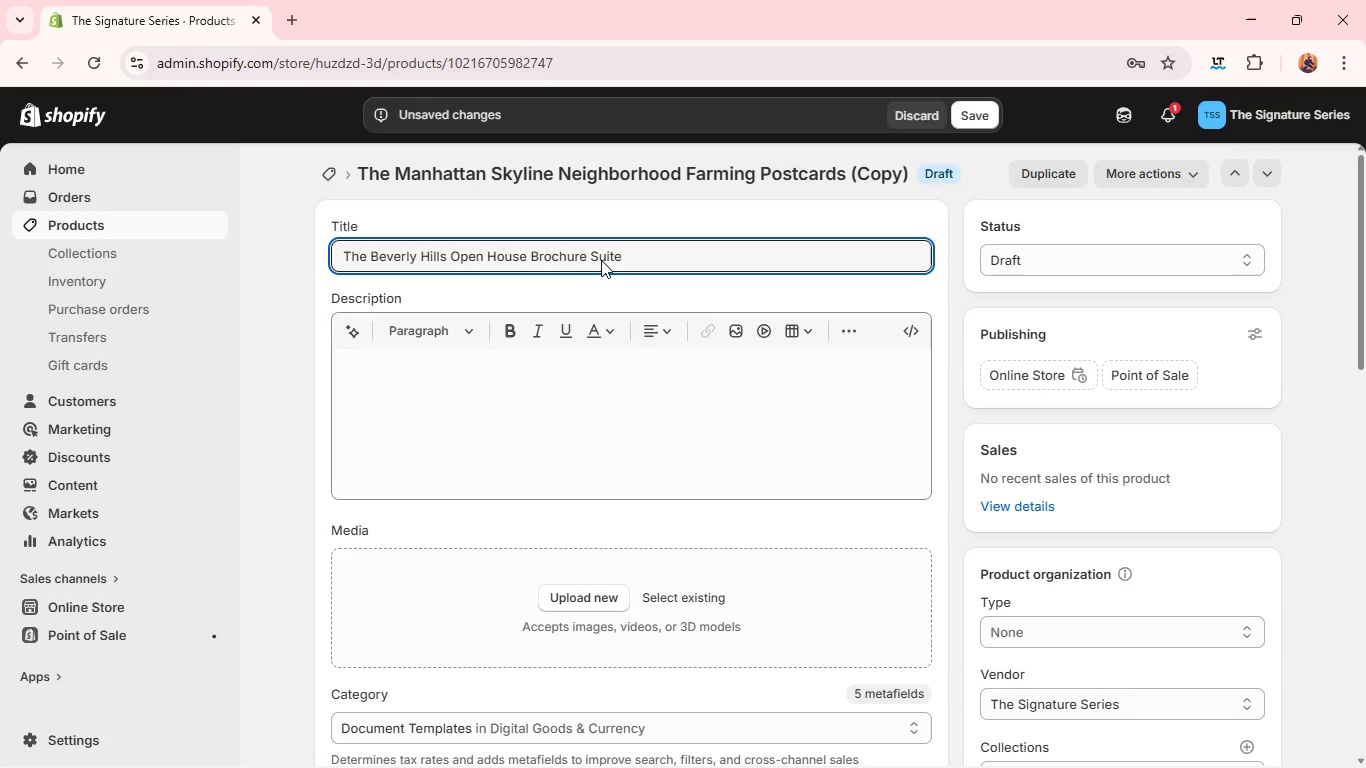 
key(Control+A)
 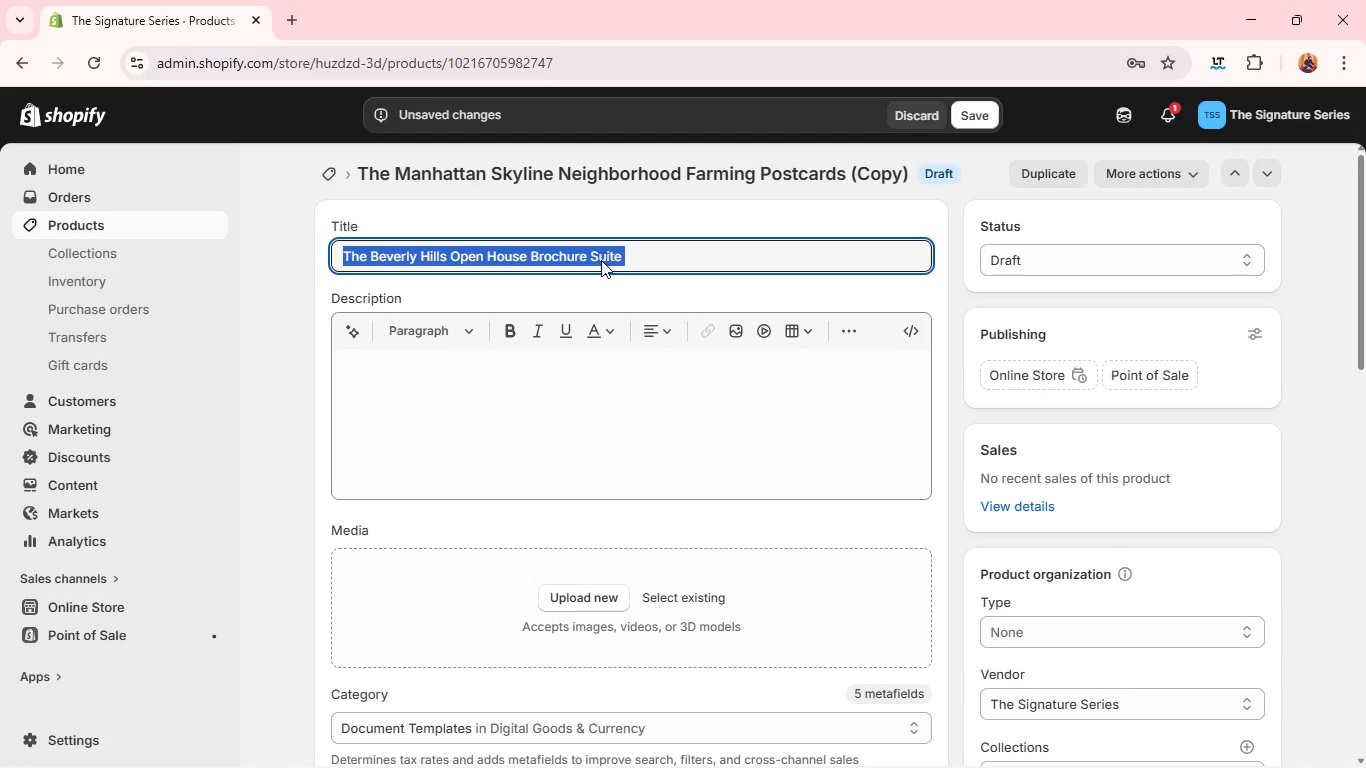 
key(Control+C)
 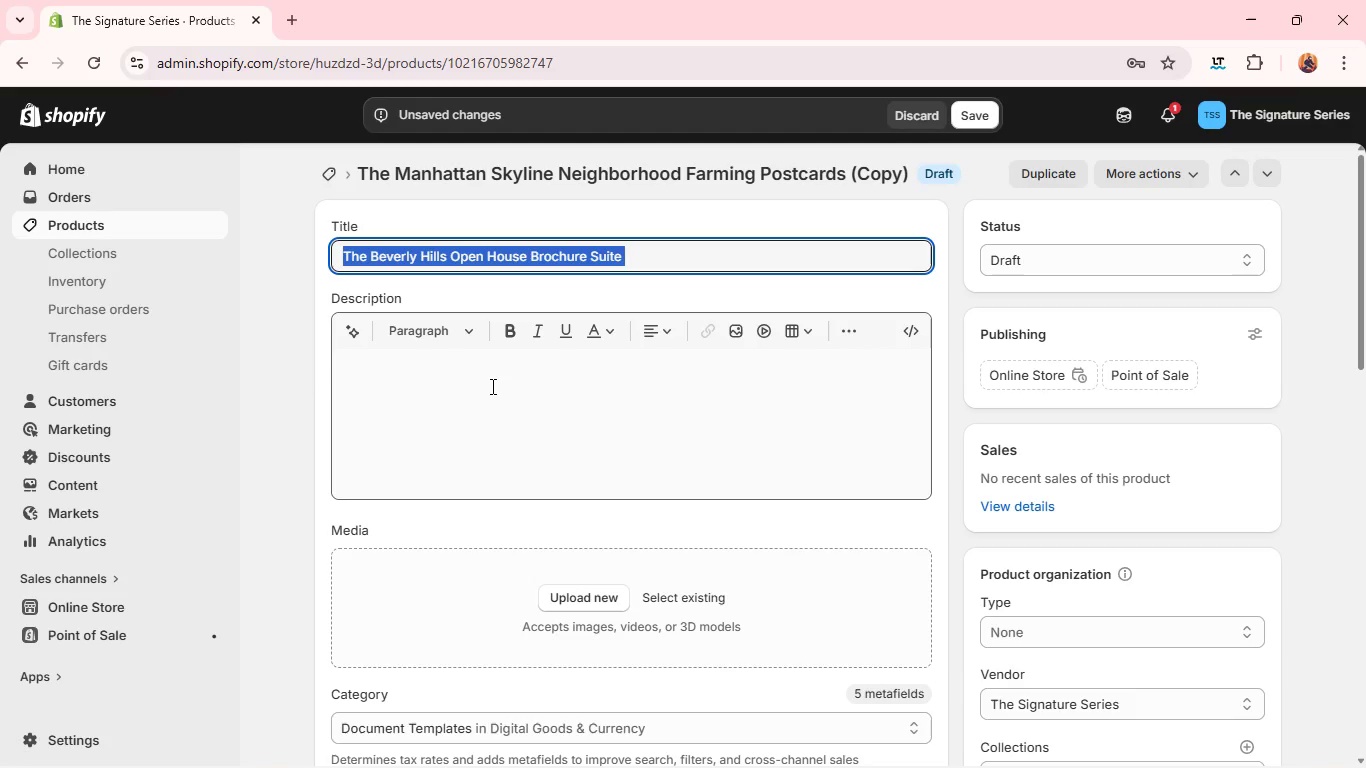 
left_click([491, 383])
 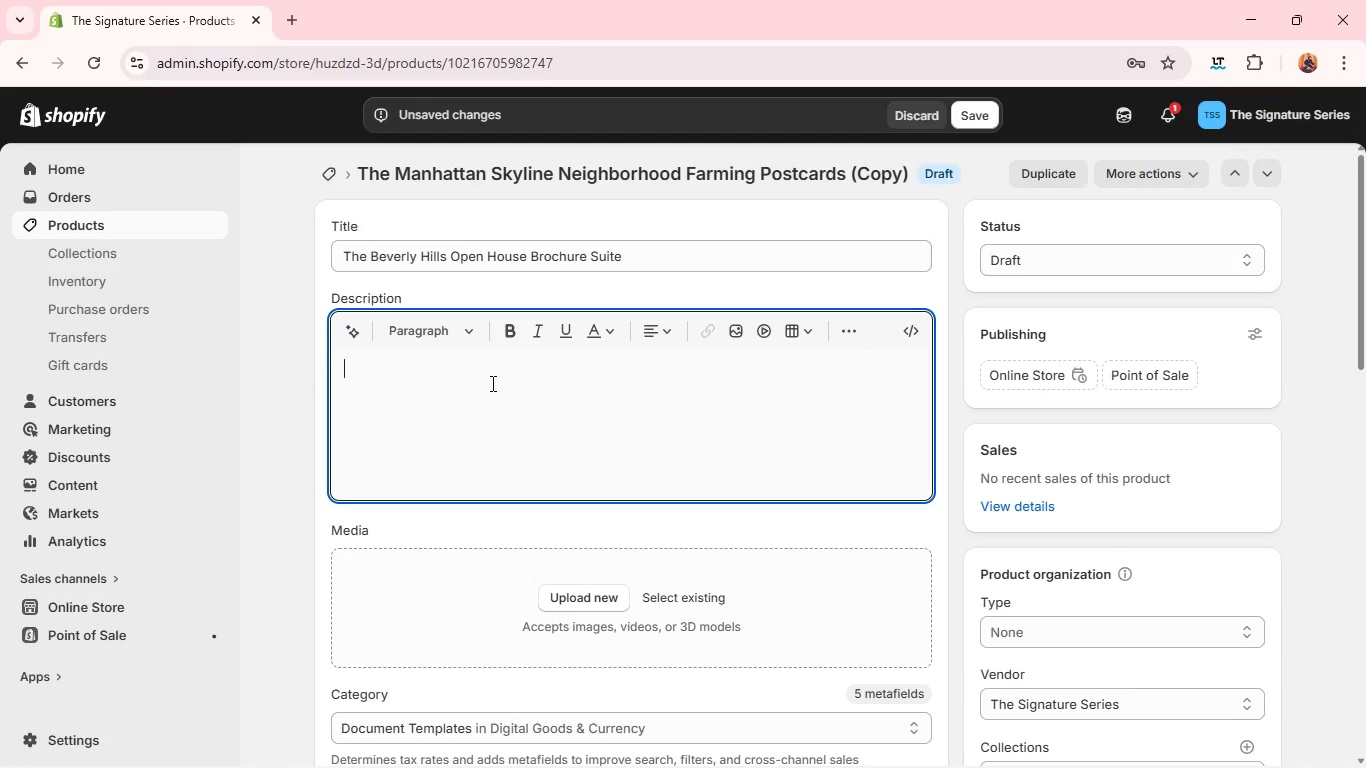 
key(Control+V)
 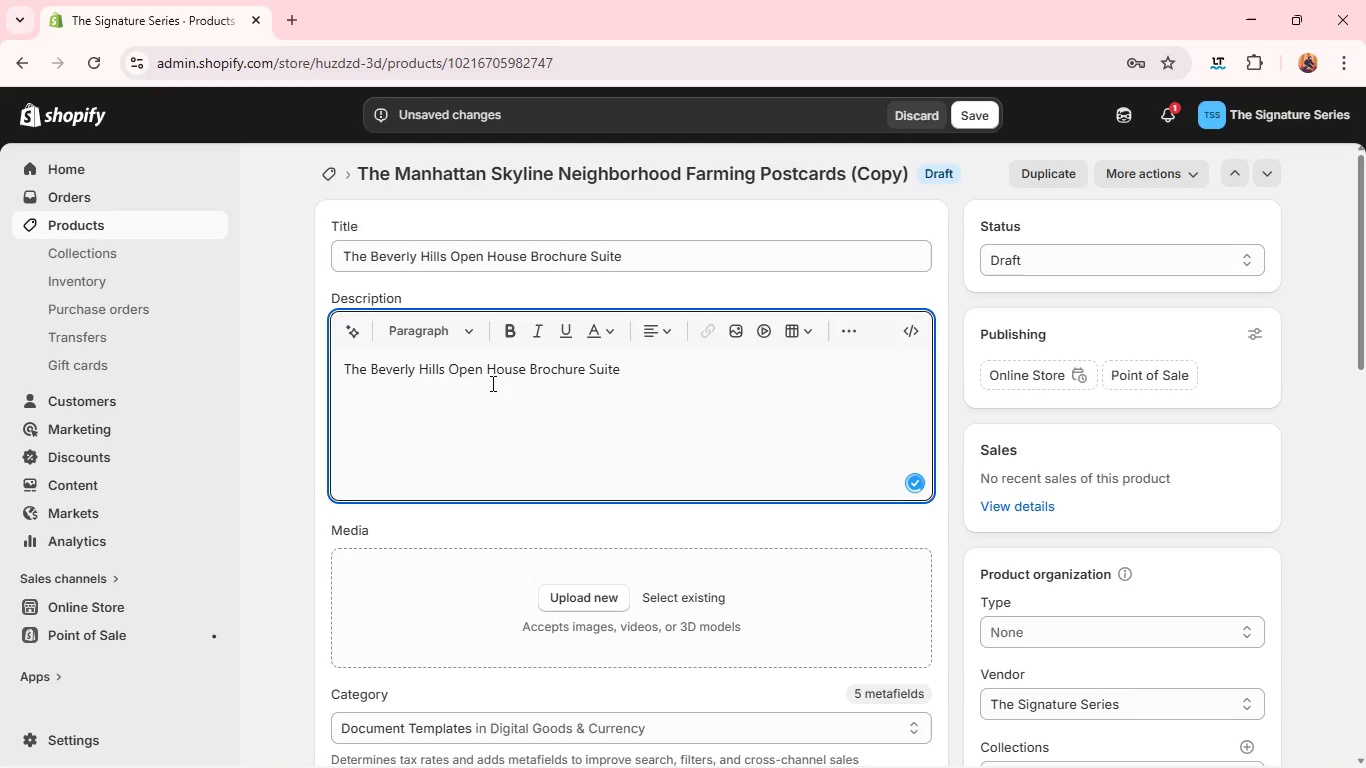 
key(Control+A)
 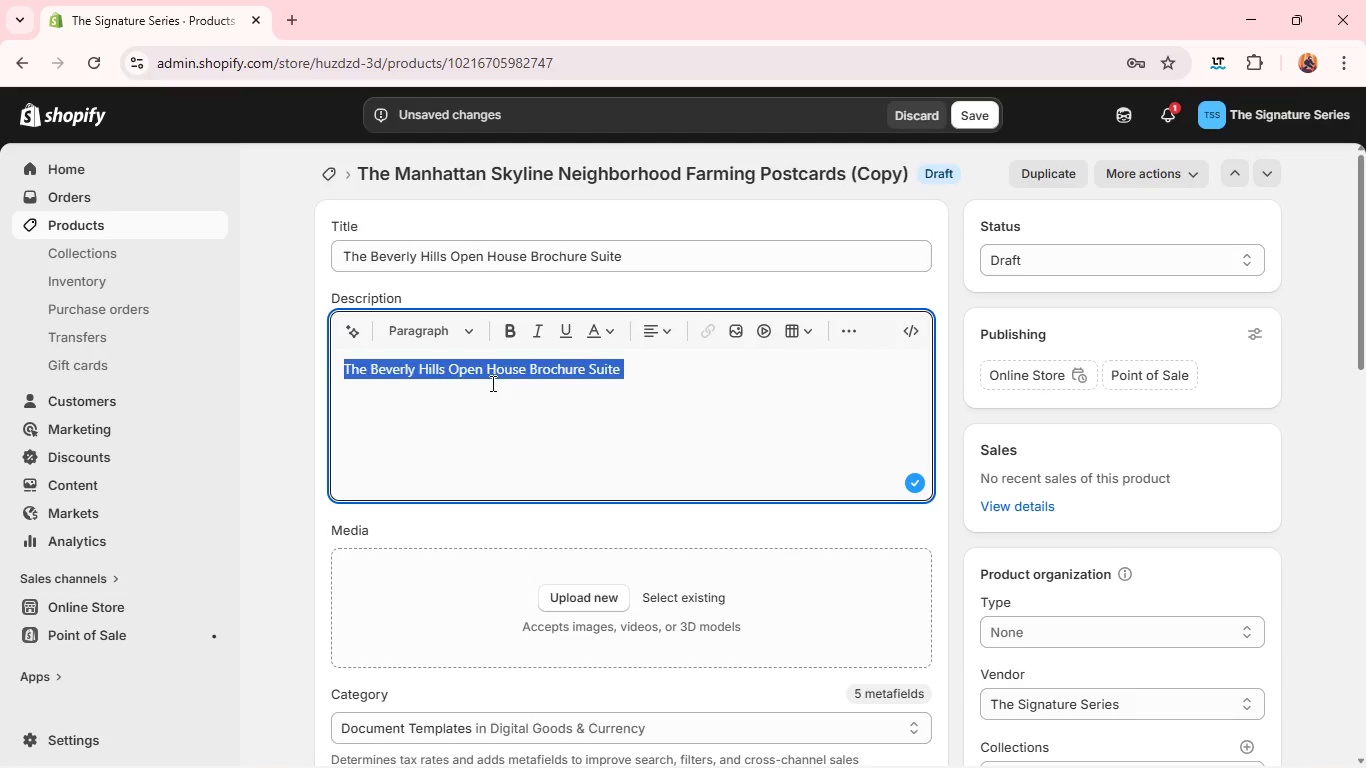 
type(A sophisticated open house n)
key(Backspace)
type(brochure designed to captivate high-end buyers from the first glance. Featuring clean layouts and luxury )
 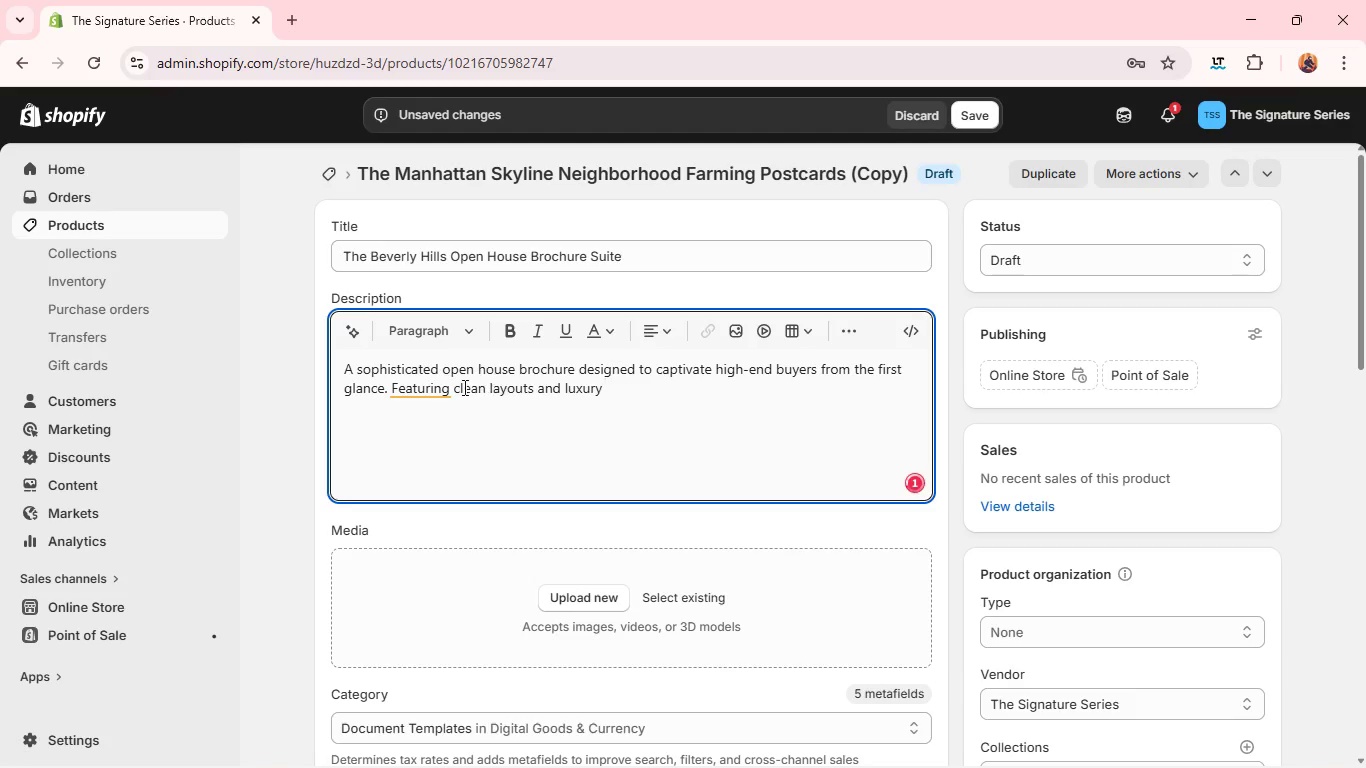 
left_click([423, 387])
 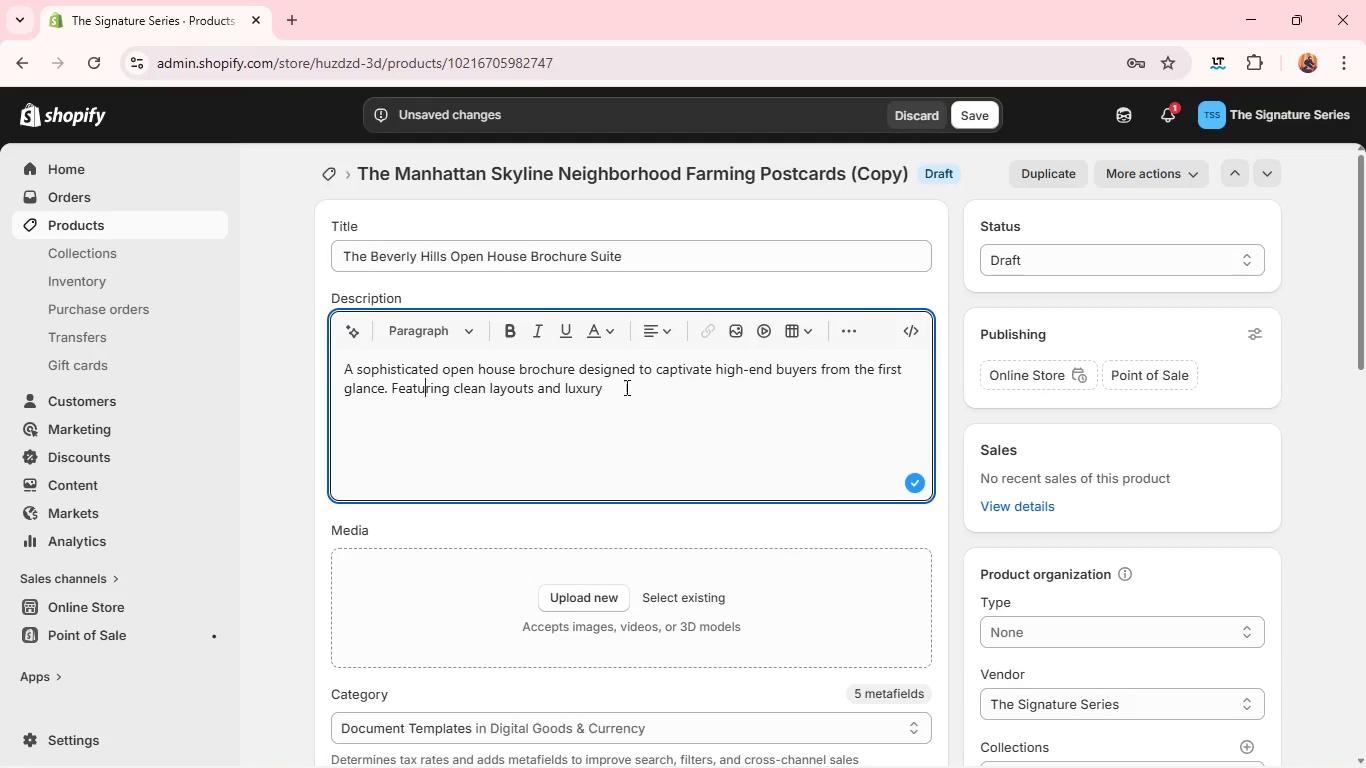 
left_click([636, 374])
 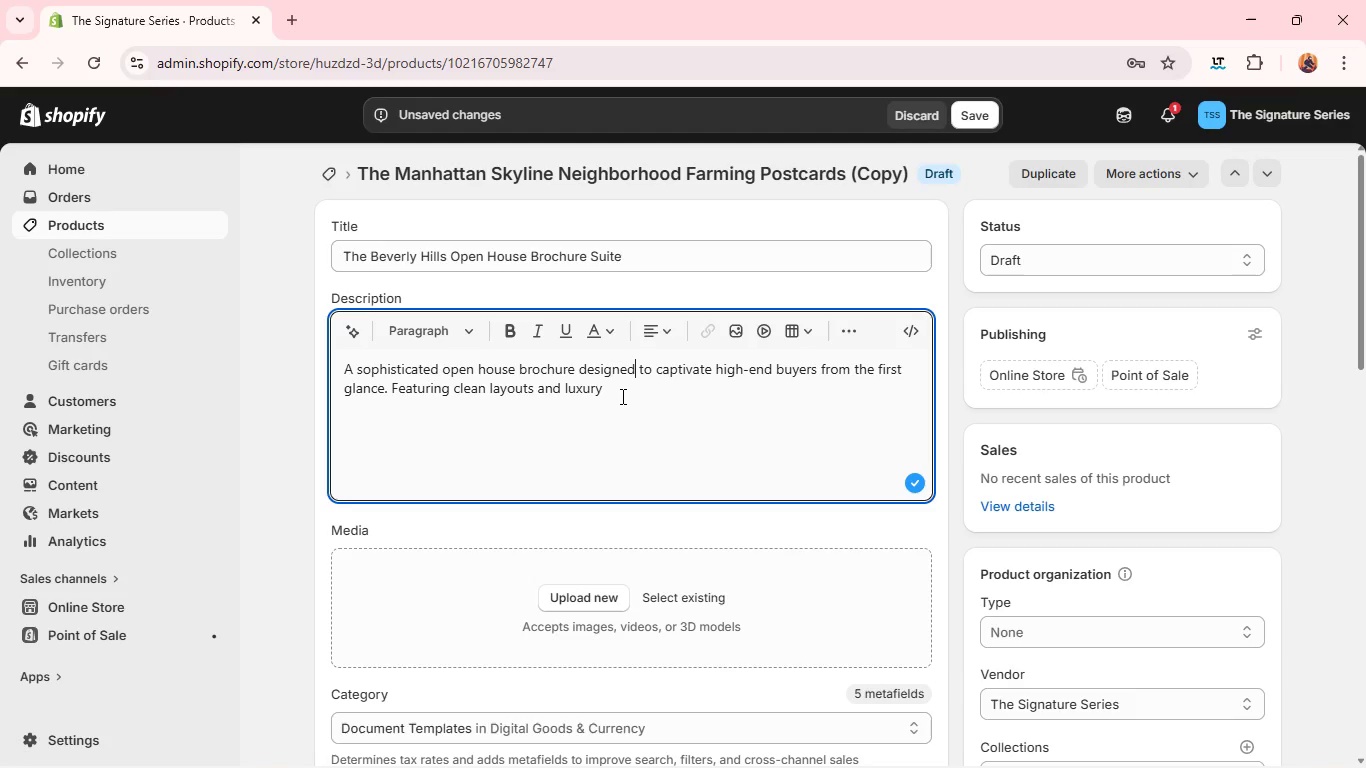 
left_click([615, 405])
 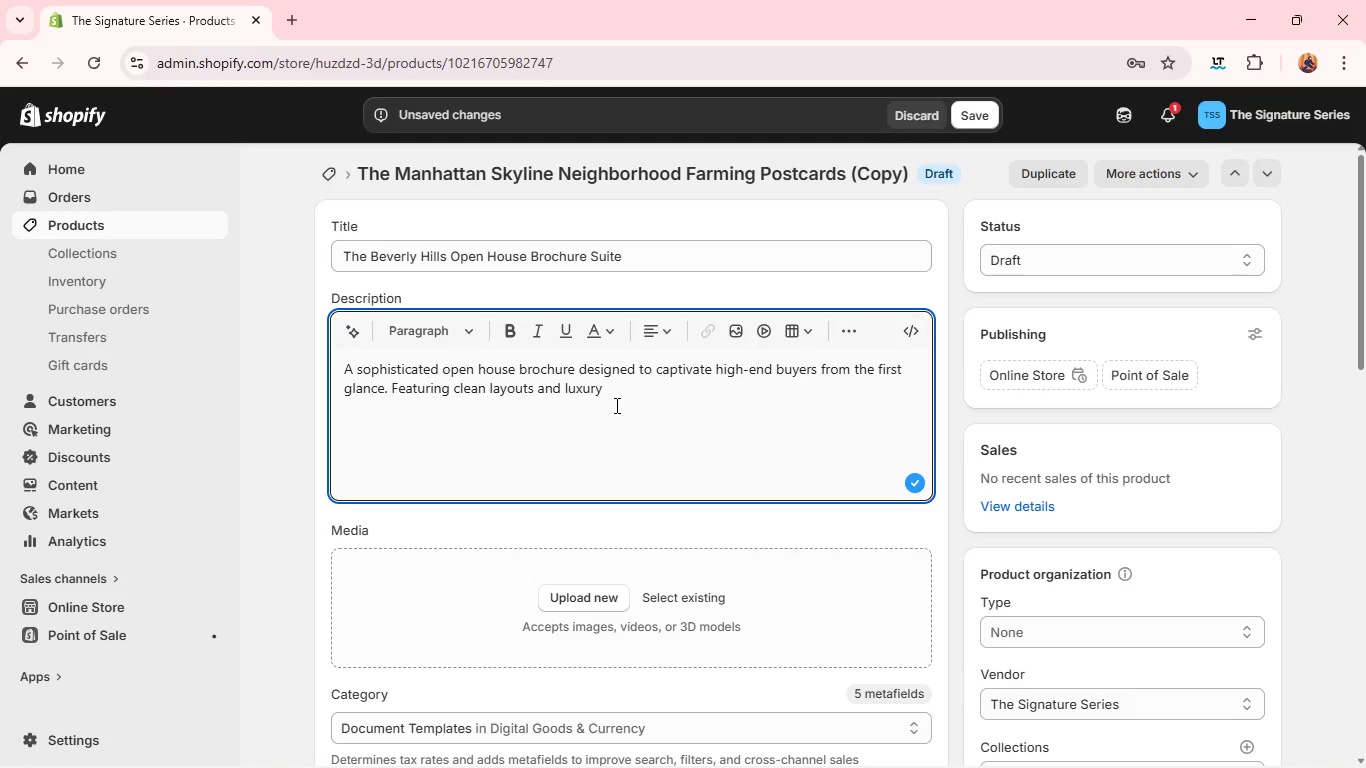 
type(branding cues, it enhances property storytelling and ena)
key(Backspace)
type(gagement )
key(Backspace)
type(. Ideal for showcasing pe)
key(Backspace)
type(restige listing with maximum visu)
 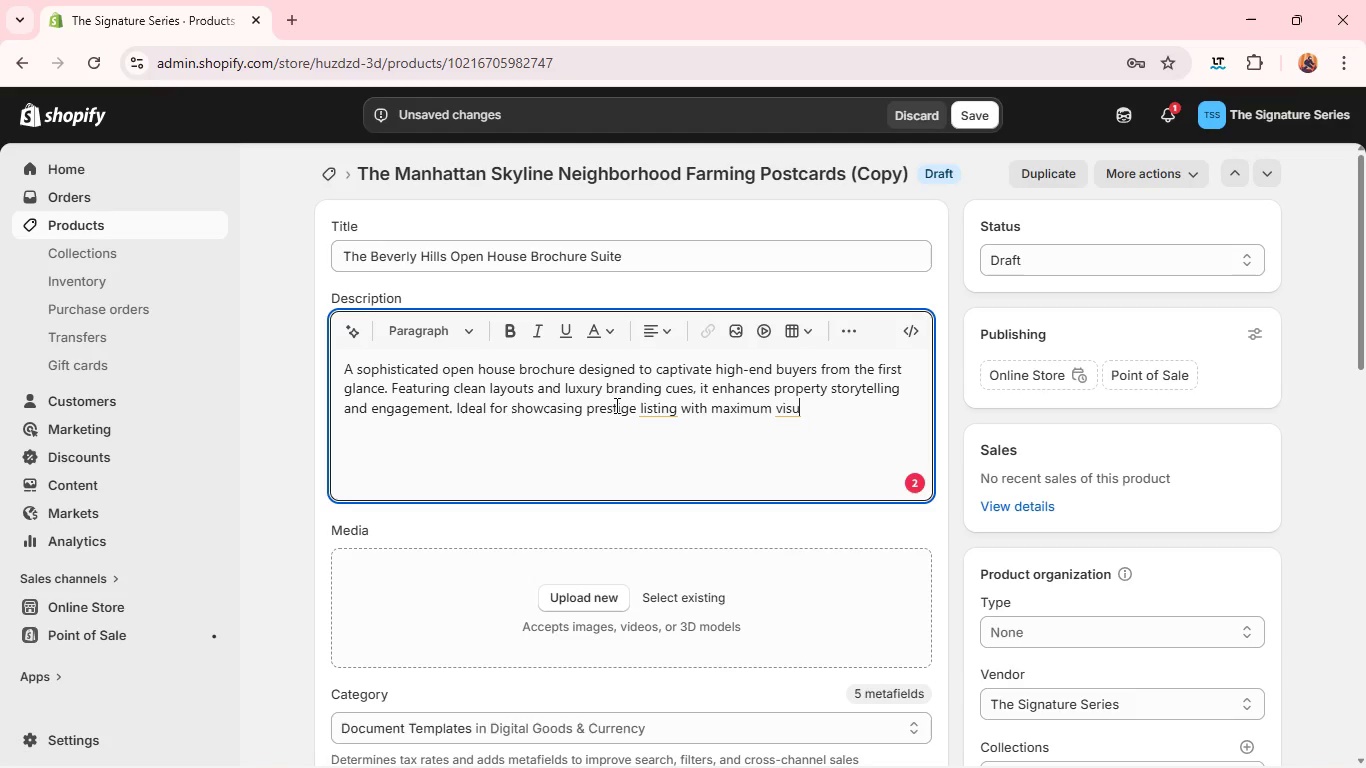 
type(al impact. )
 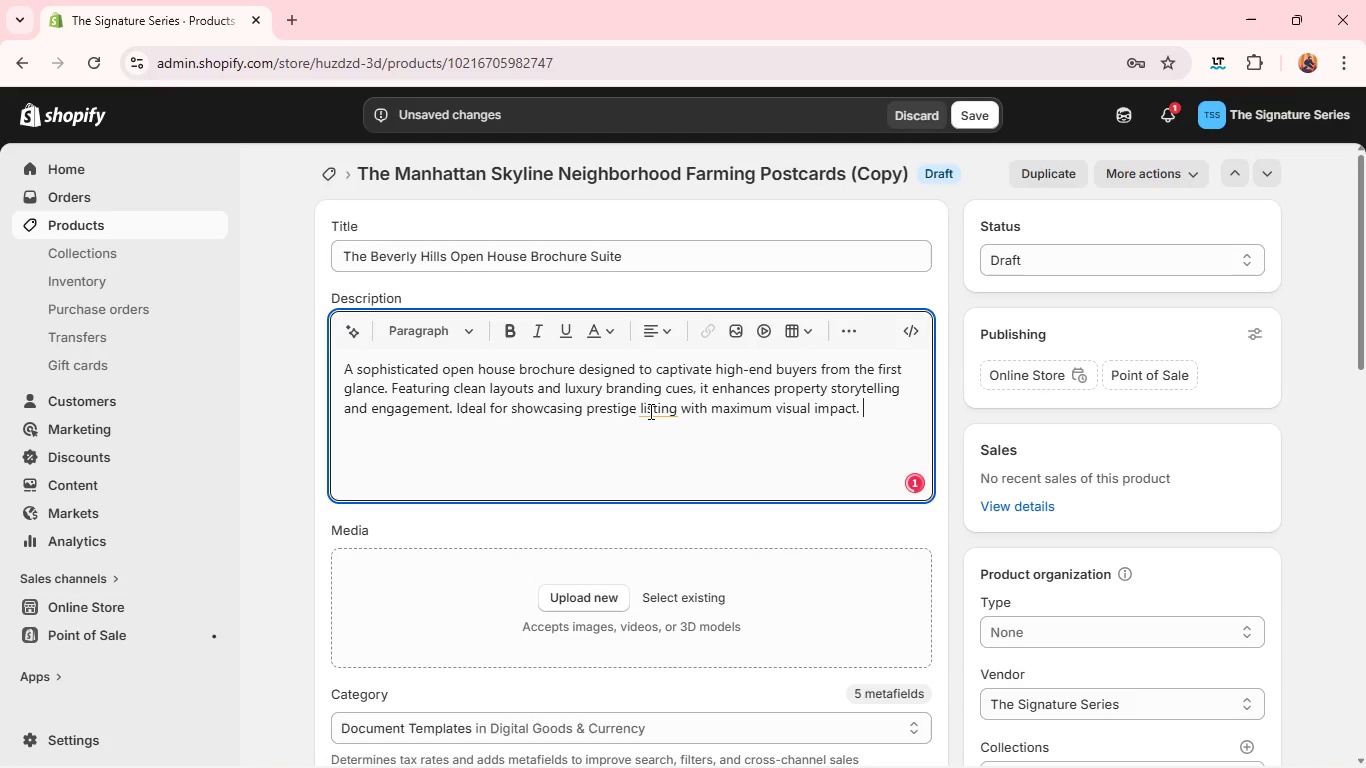 
left_click([650, 411])
 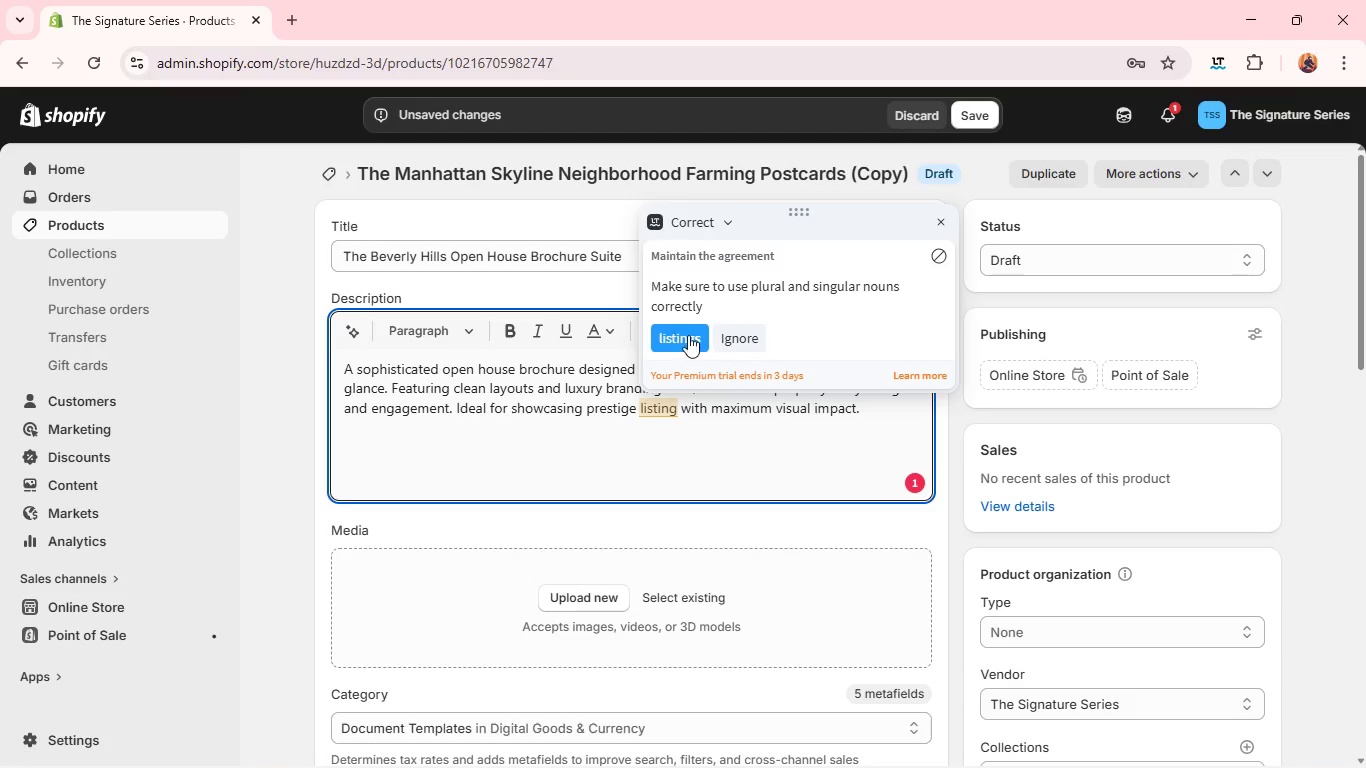 
left_click([686, 340])
 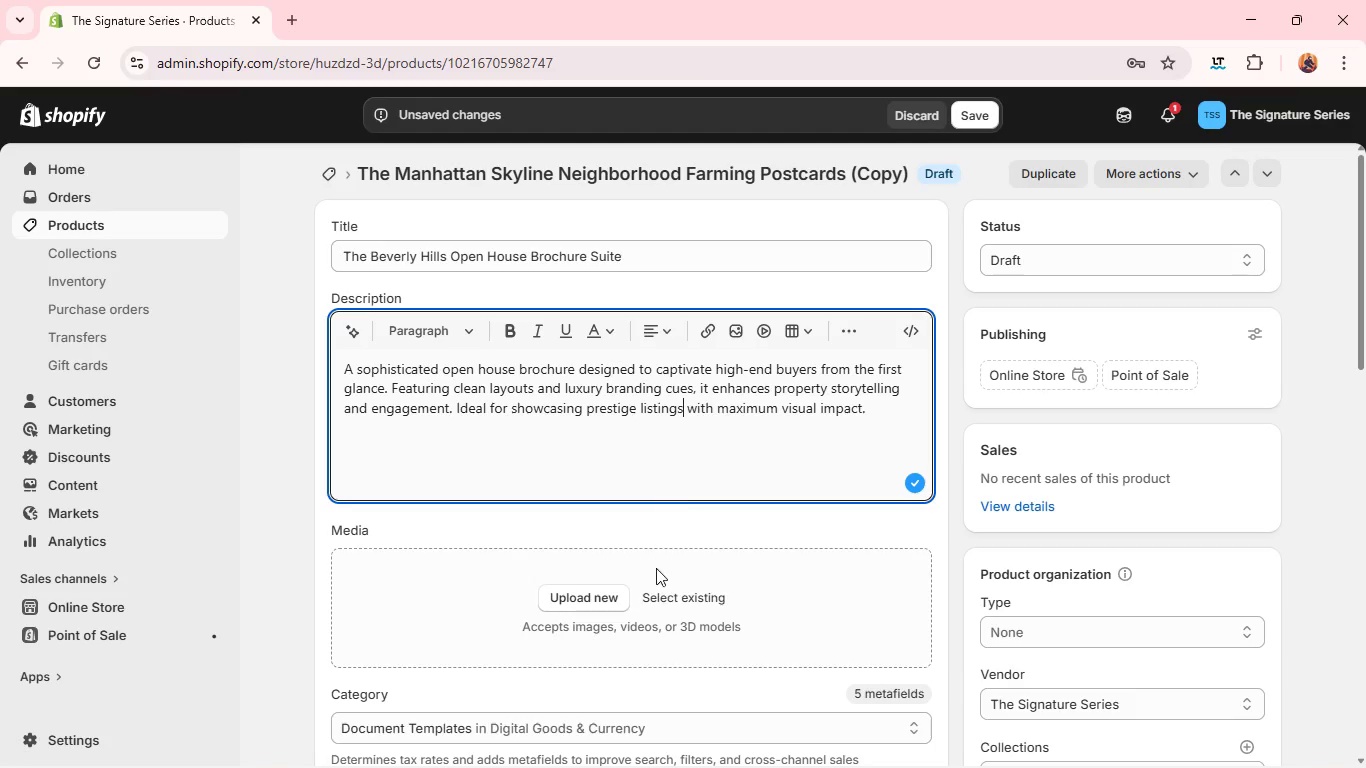 
left_click([607, 594])
 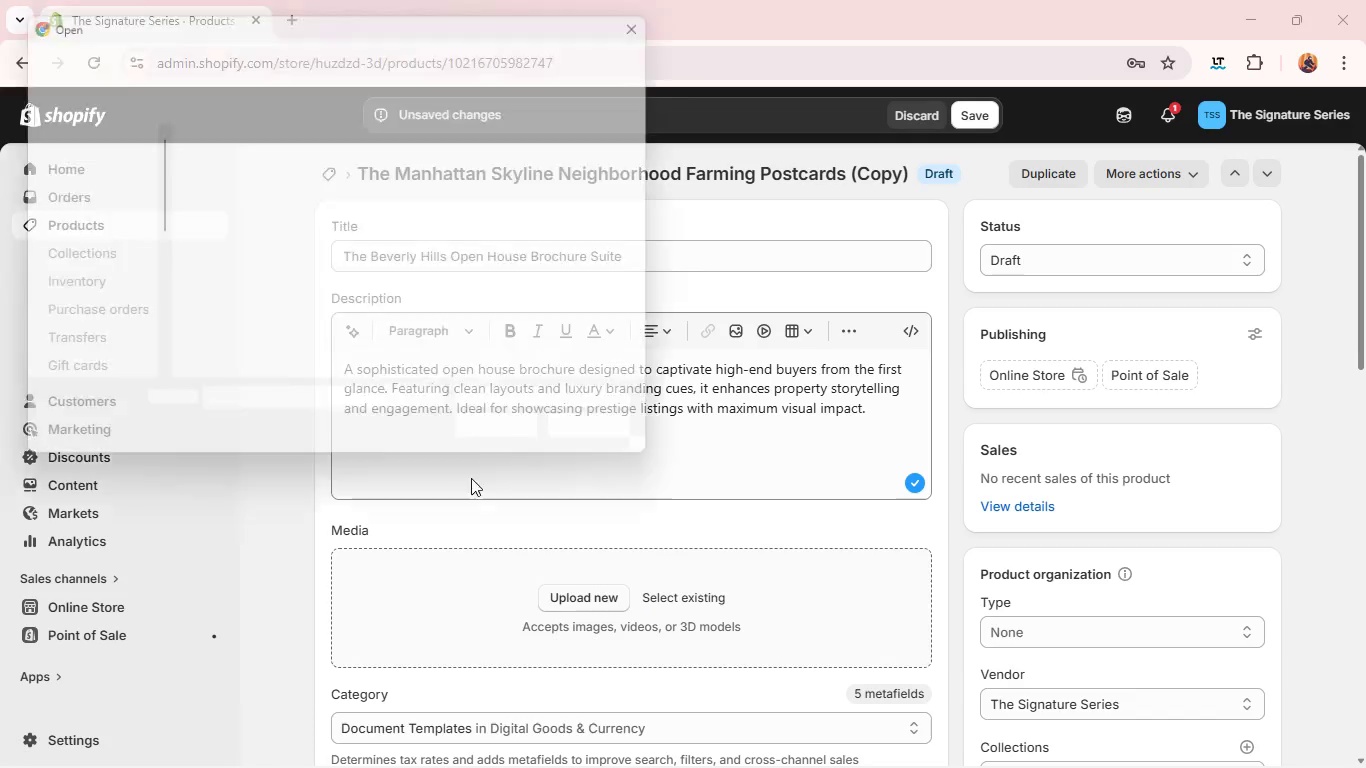 
mouse_move([398, 382])
 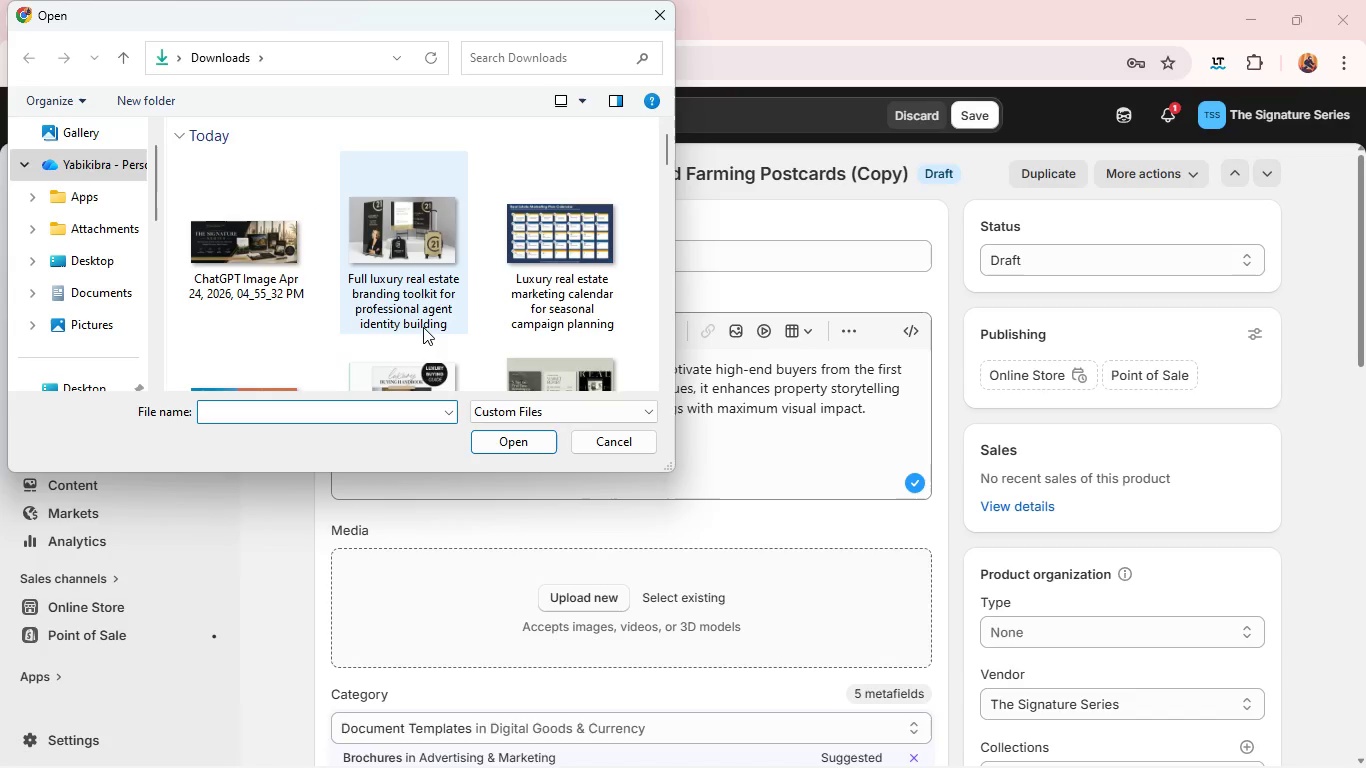 
scroll: coordinate [423, 327], scroll_direction: down, amount: 1.0
 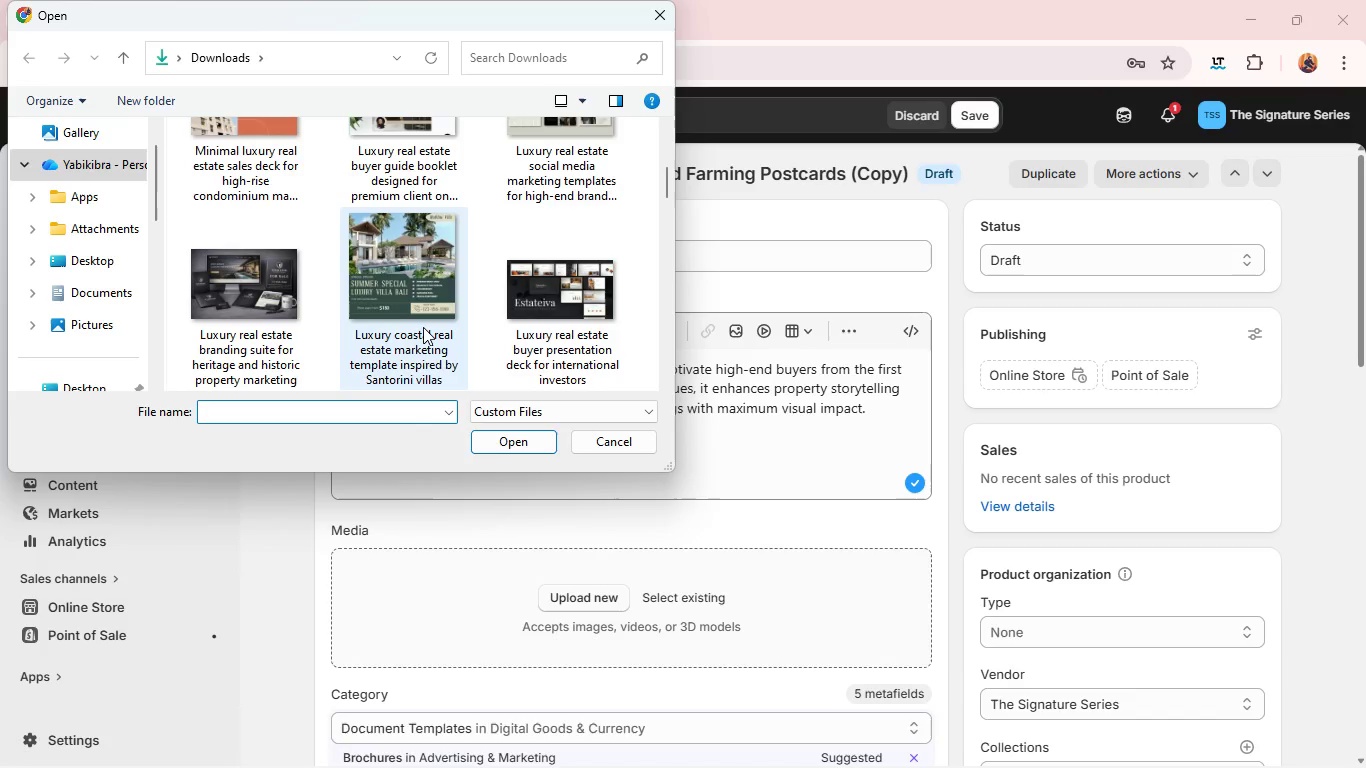 
scroll: coordinate [423, 327], scroll_direction: none, amount: 0.0
 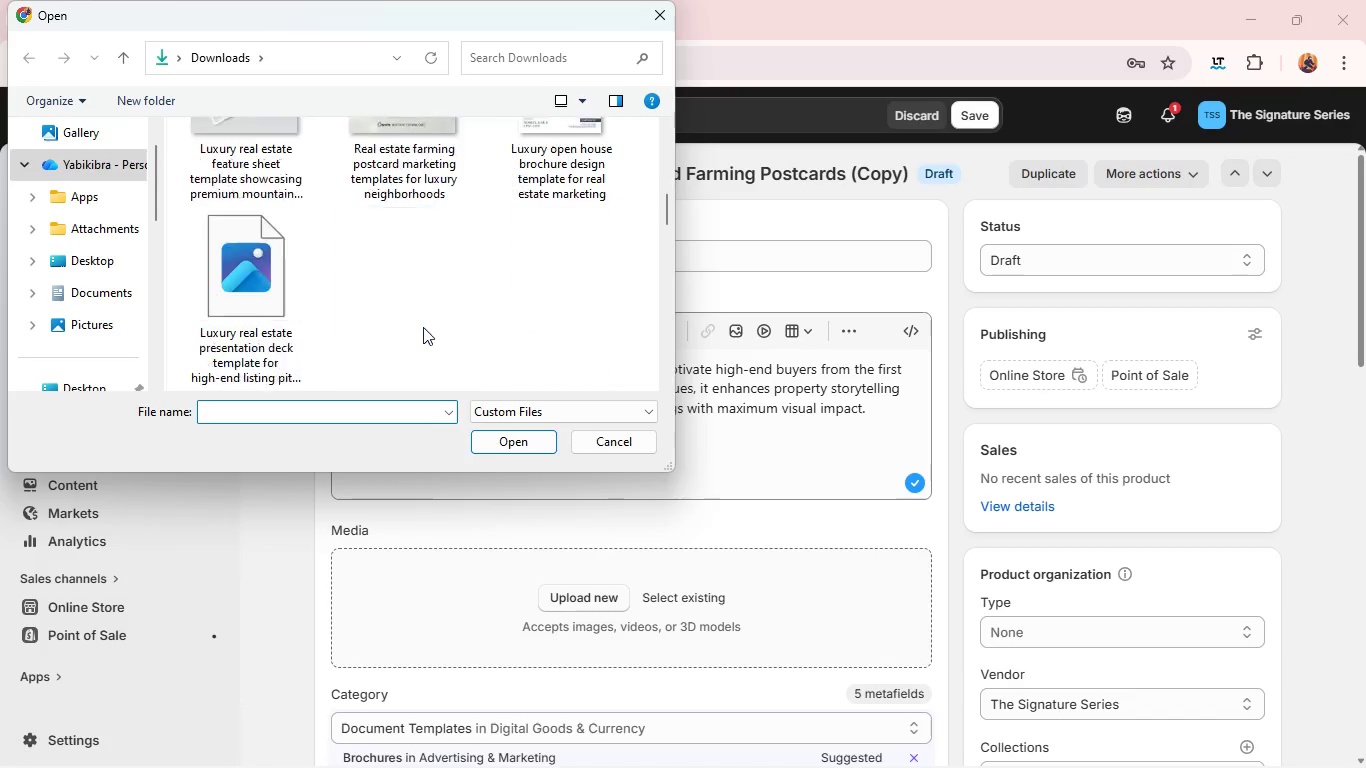 
scroll: coordinate [423, 327], scroll_direction: down, amount: 3.0
 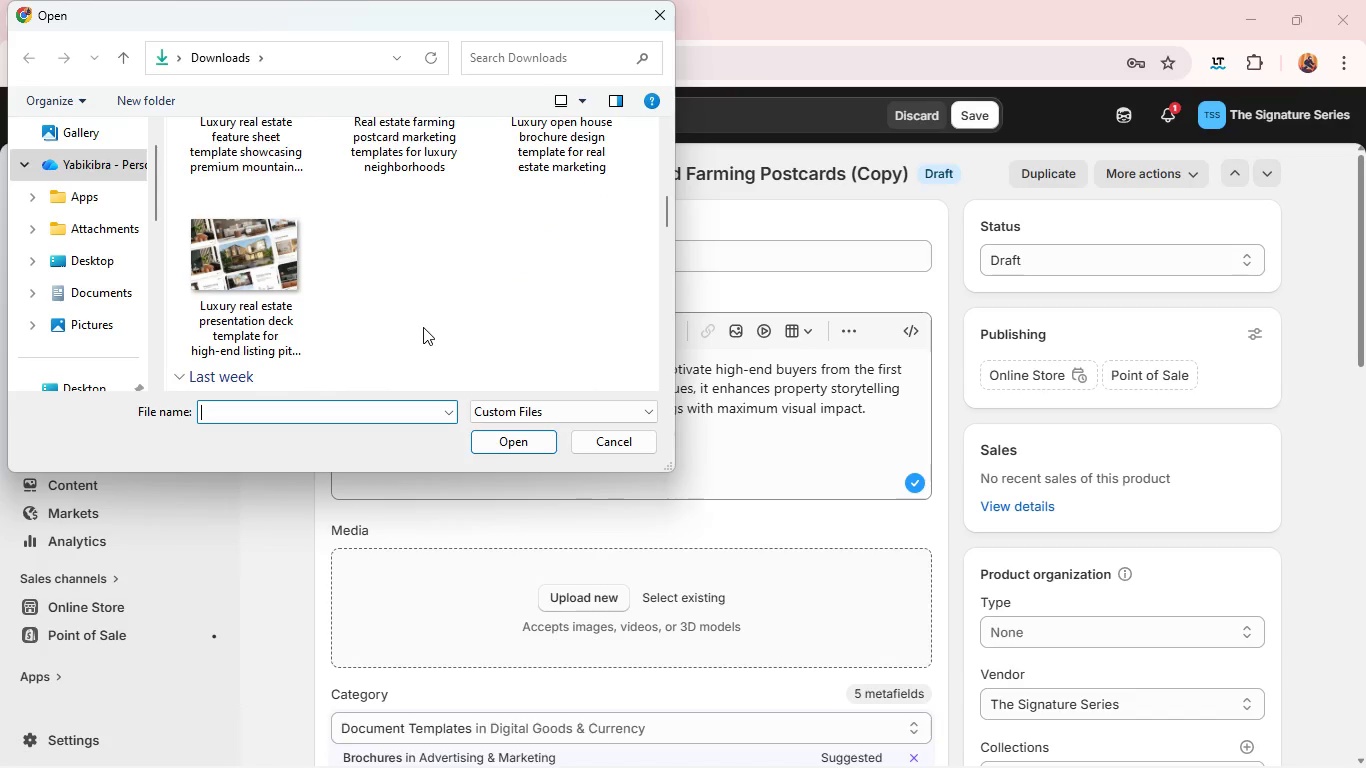 
scroll: coordinate [423, 327], scroll_direction: none, amount: 0.0
 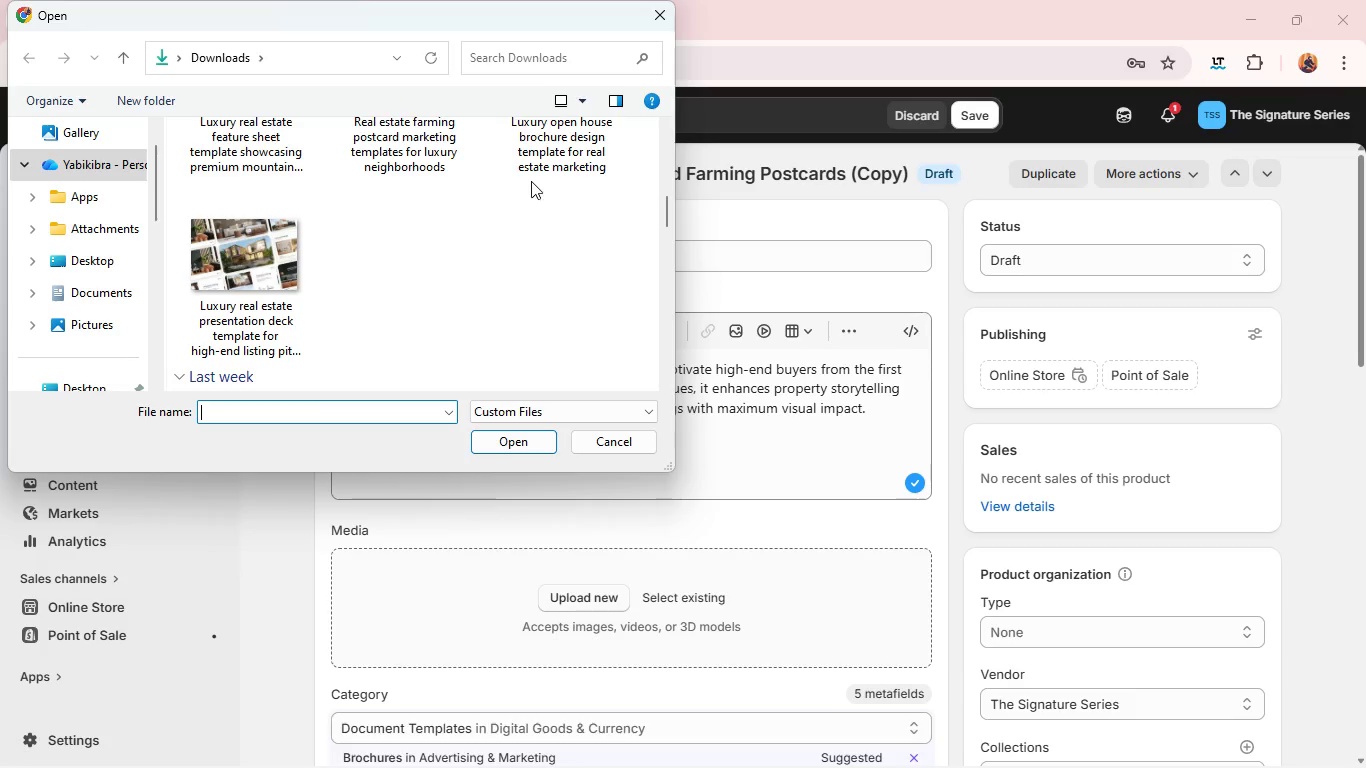 
left_click([537, 175])
 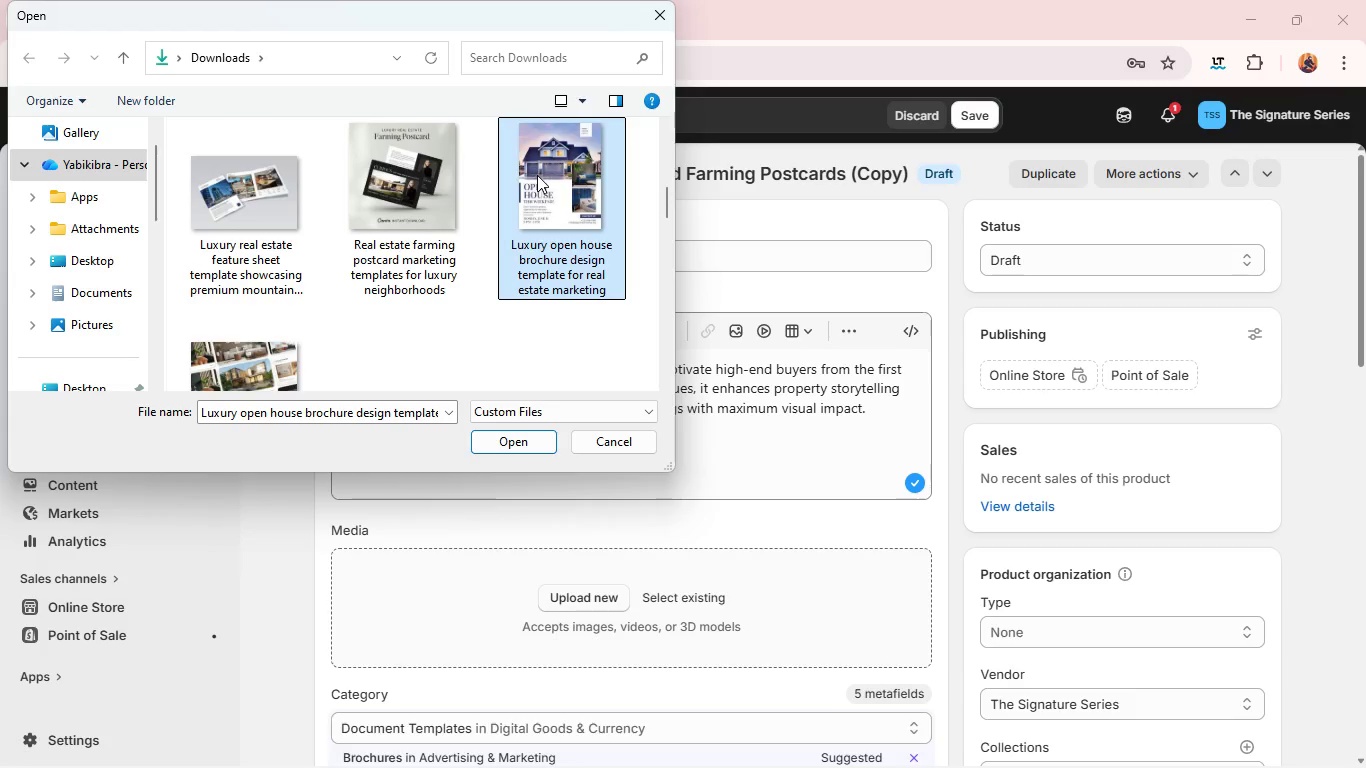 
key(Enter)
 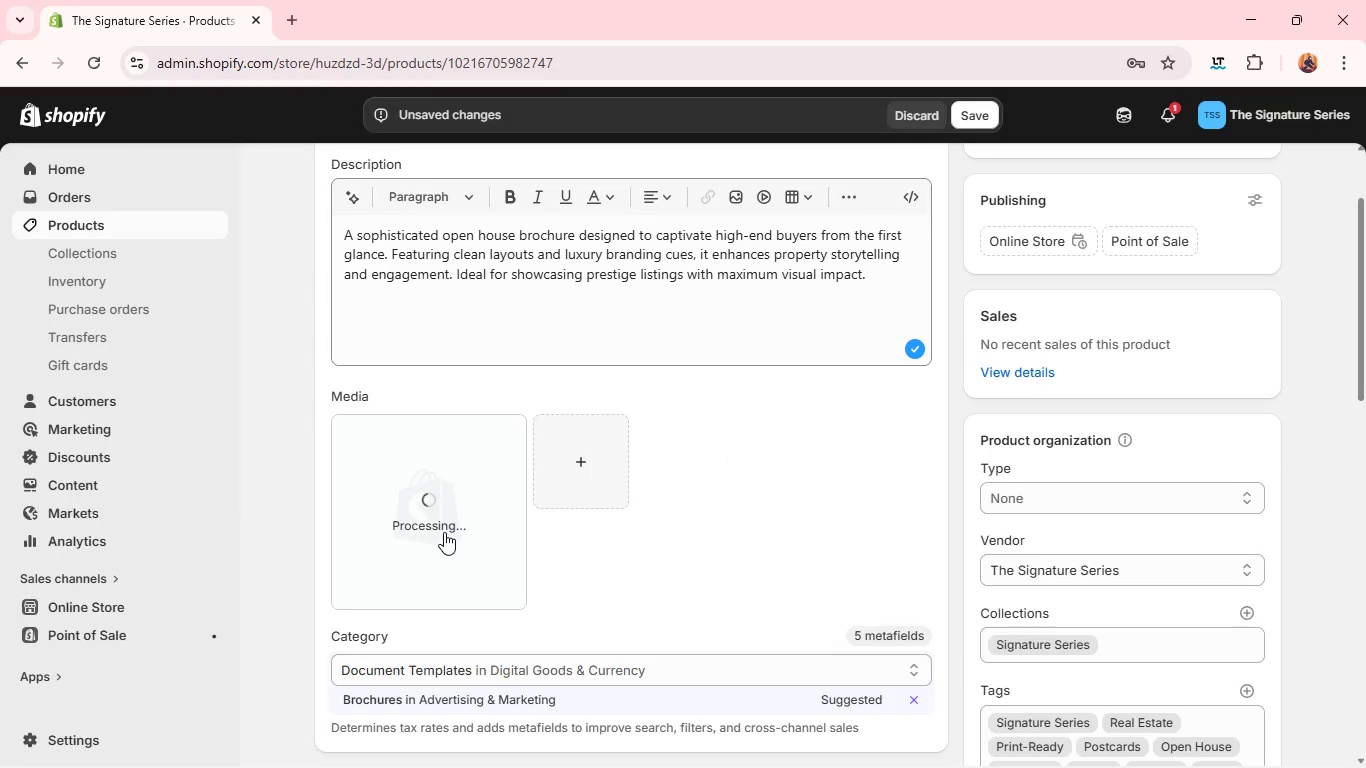 
wait(7.12)
 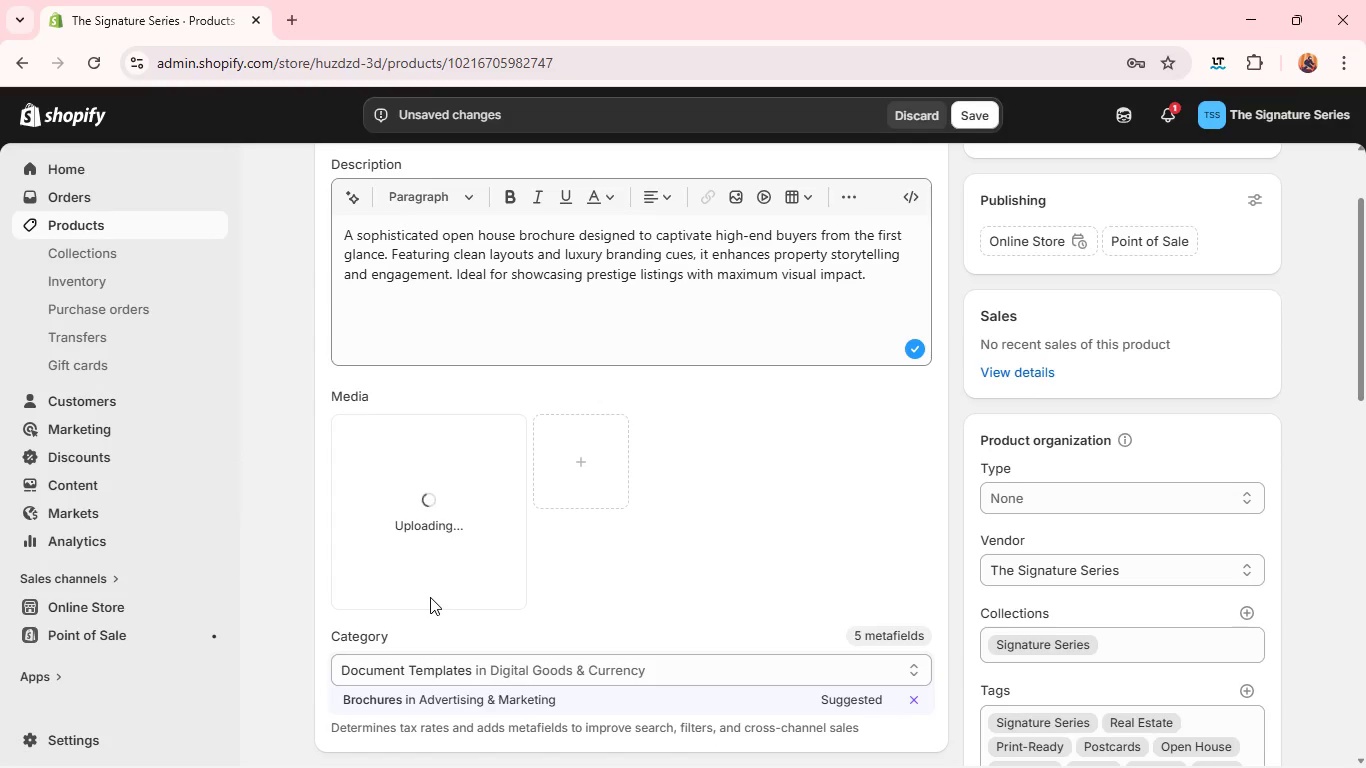 
left_click([444, 532])
 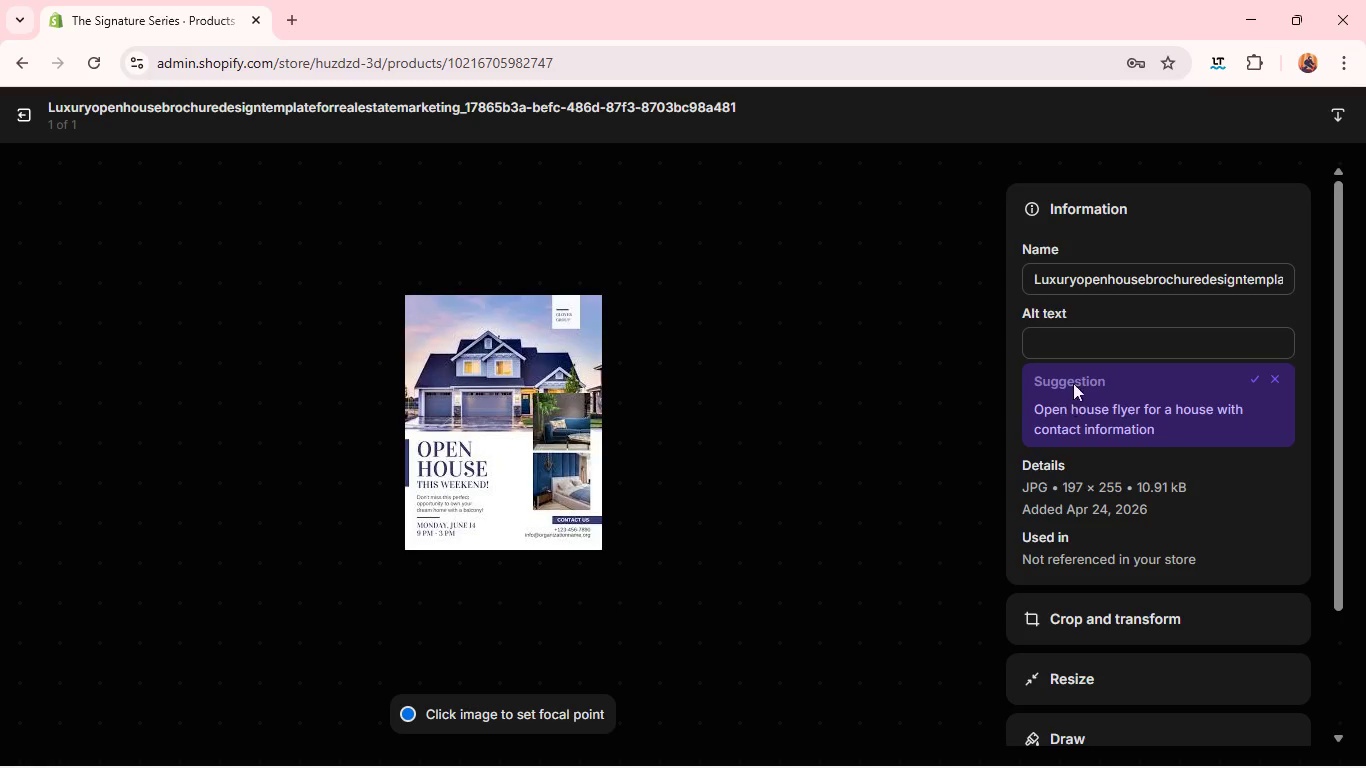 
wait(5.31)
 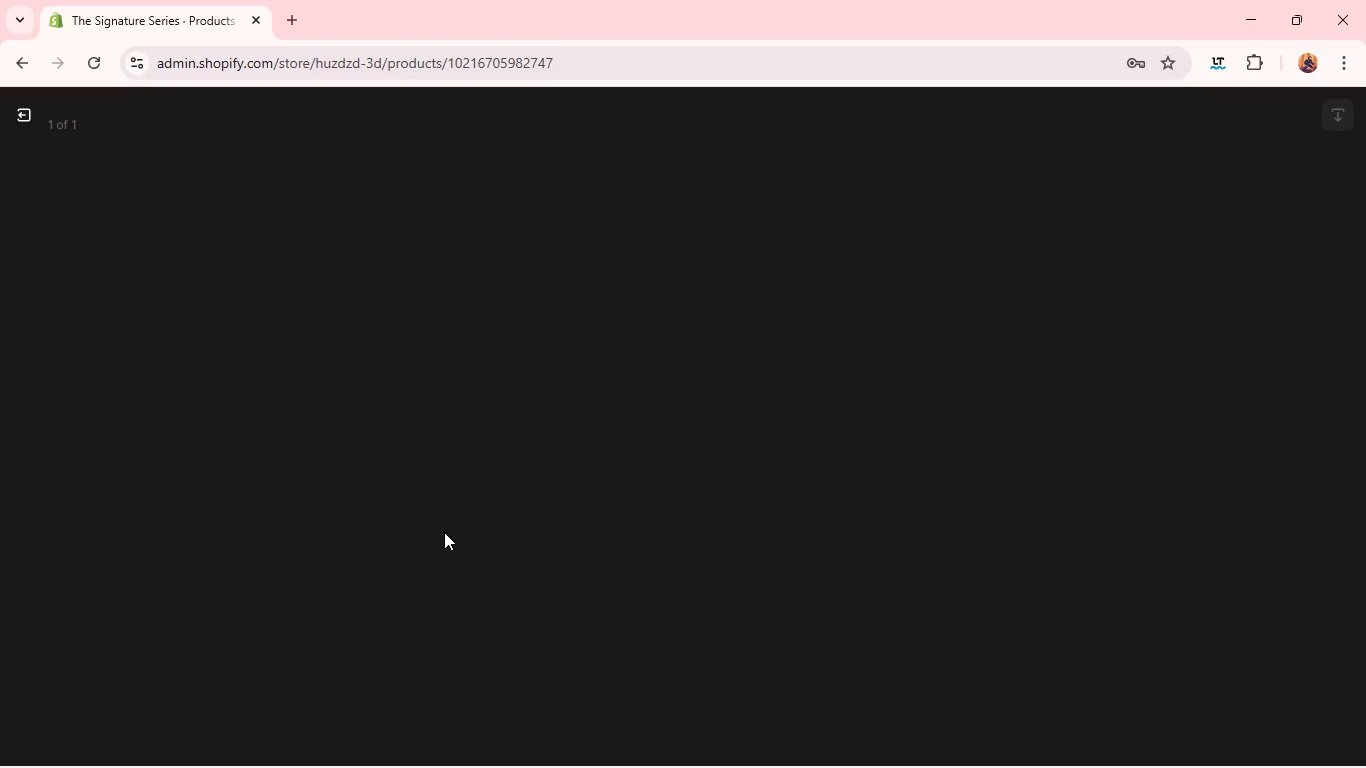 
left_click([1074, 345])
 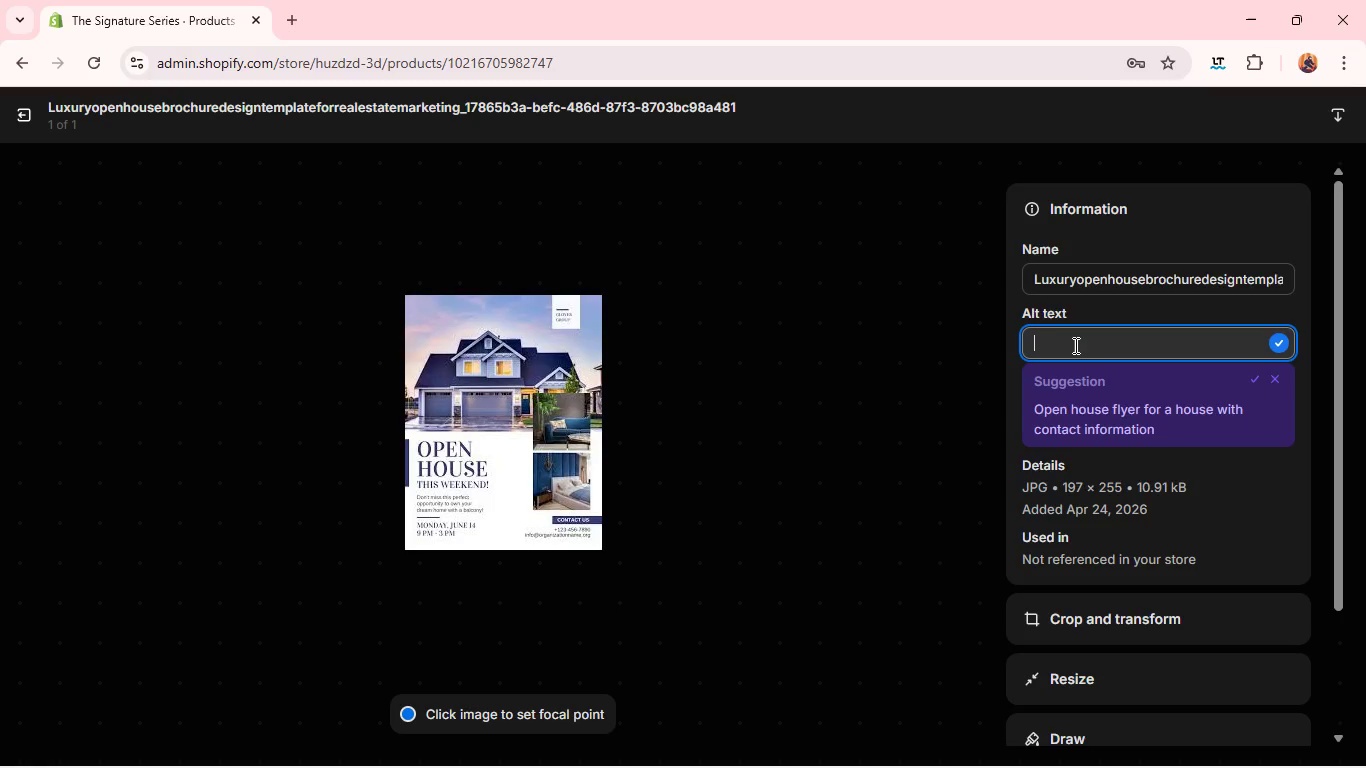 
wait(10.64)
 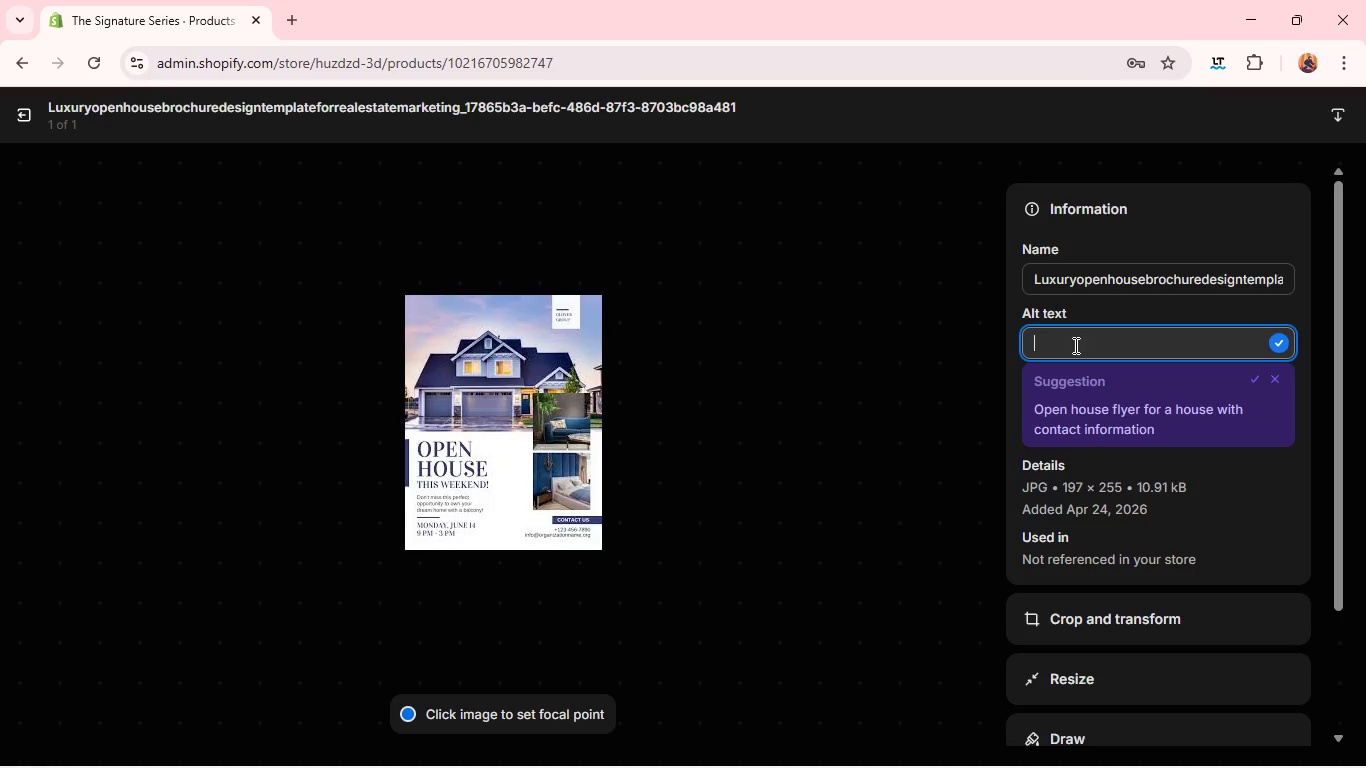 
type(Luxry )
key(Backspace)
key(Backspace)
key(Backspace)
type(ury open house broche)
key(Backspace)
type(re design tempala)
key(Backspace)
key(Backspace)
key(Backspace)
type(late for real estate marketing.)
 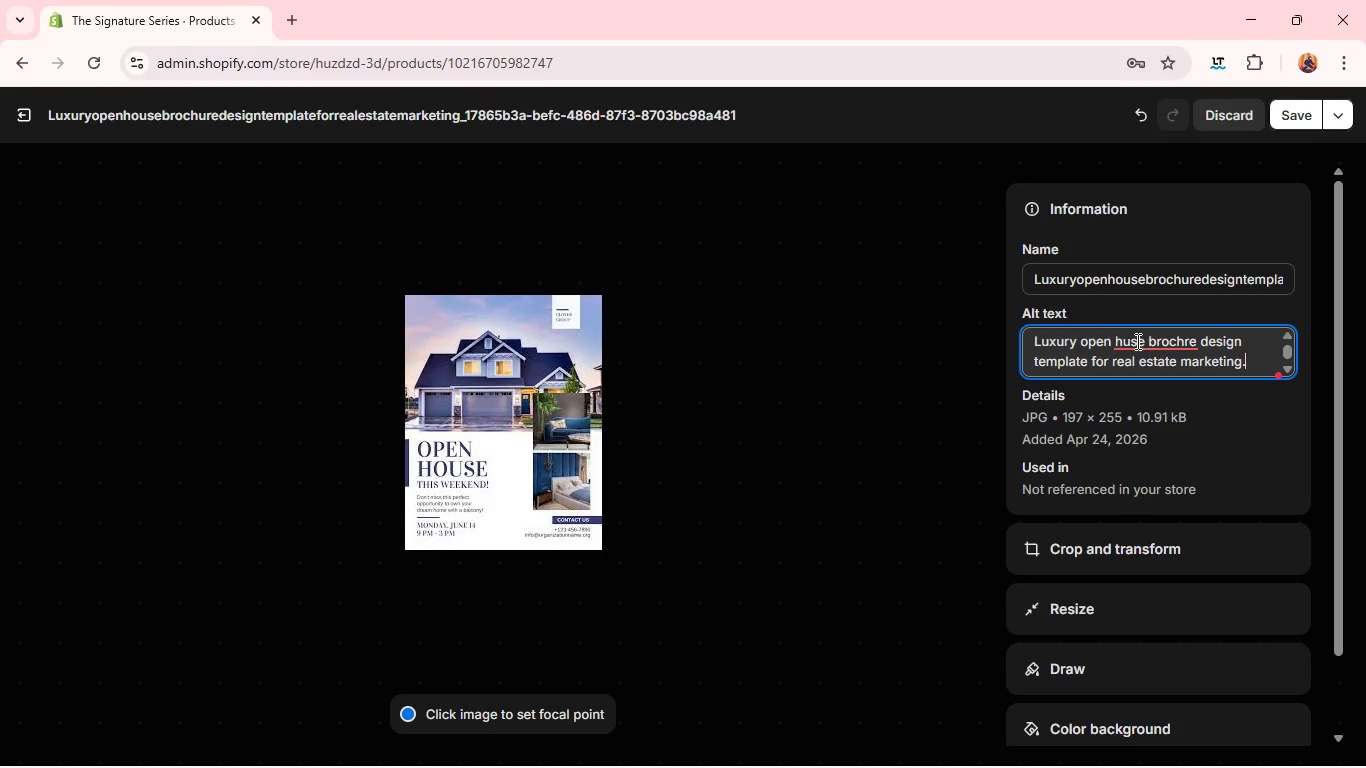 
right_click([1135, 341])
 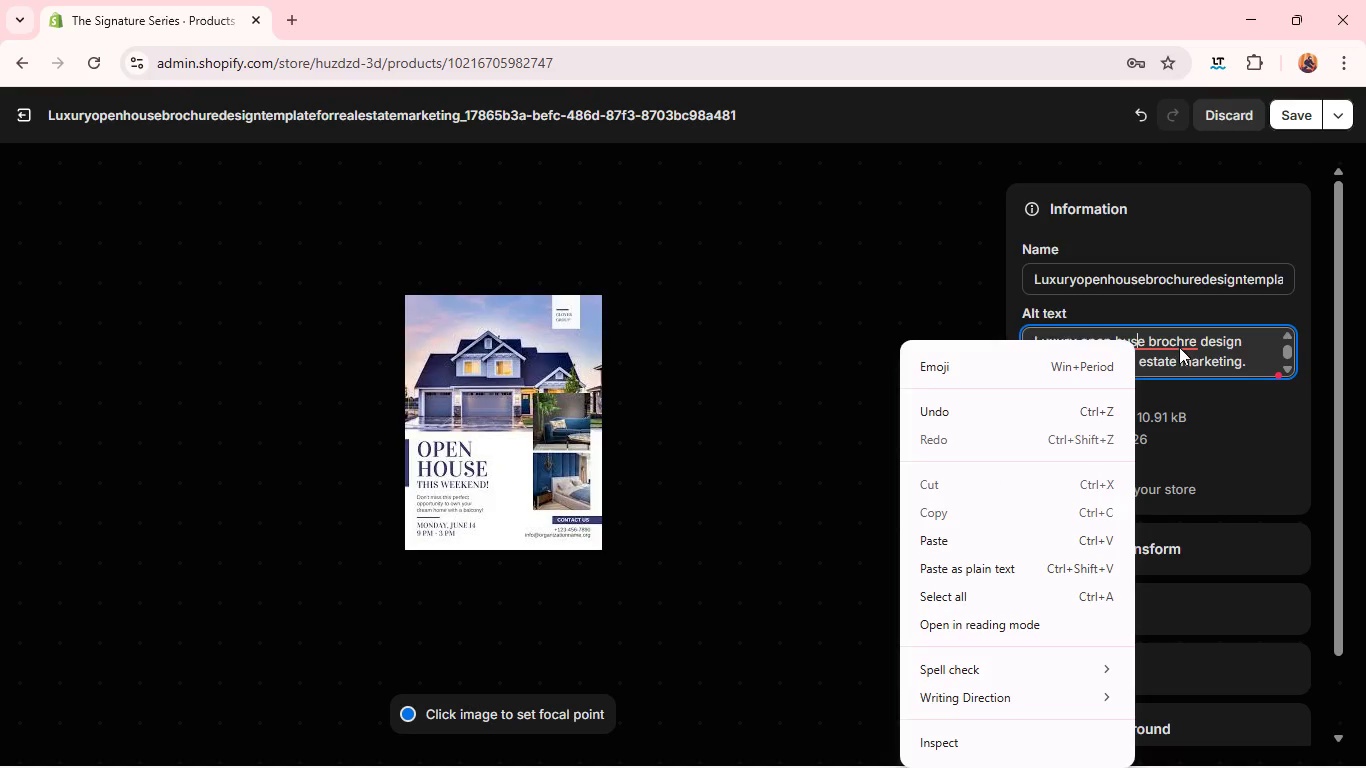 
right_click([1181, 347])
 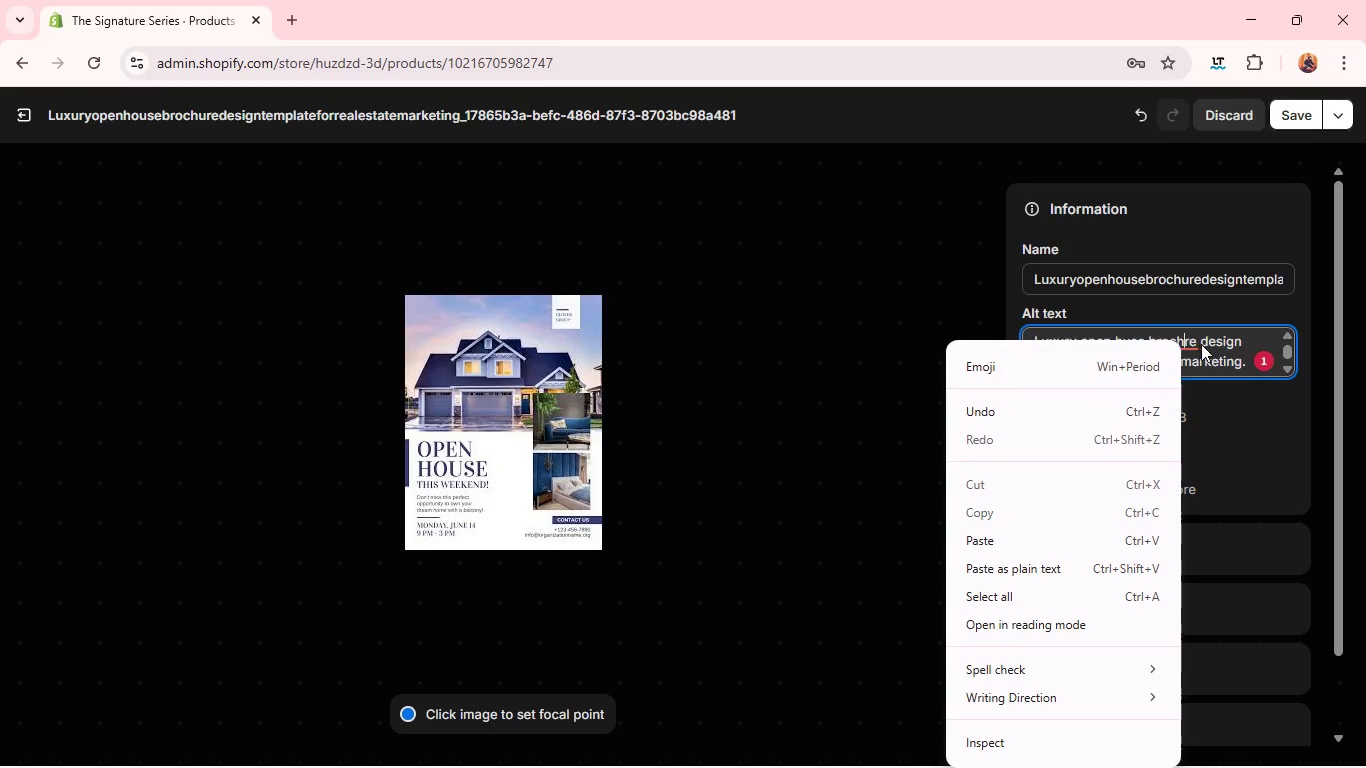 
left_click([1201, 344])
 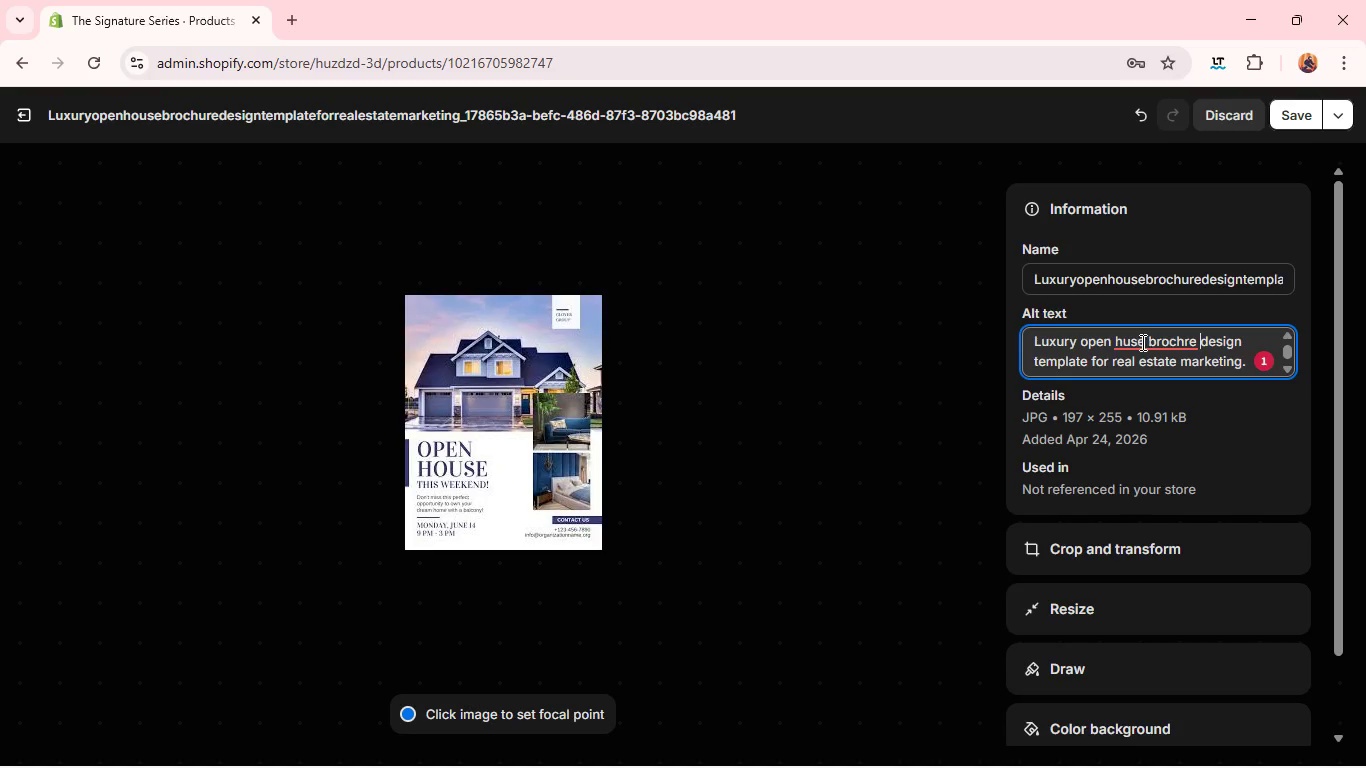 
left_click([1141, 342])
 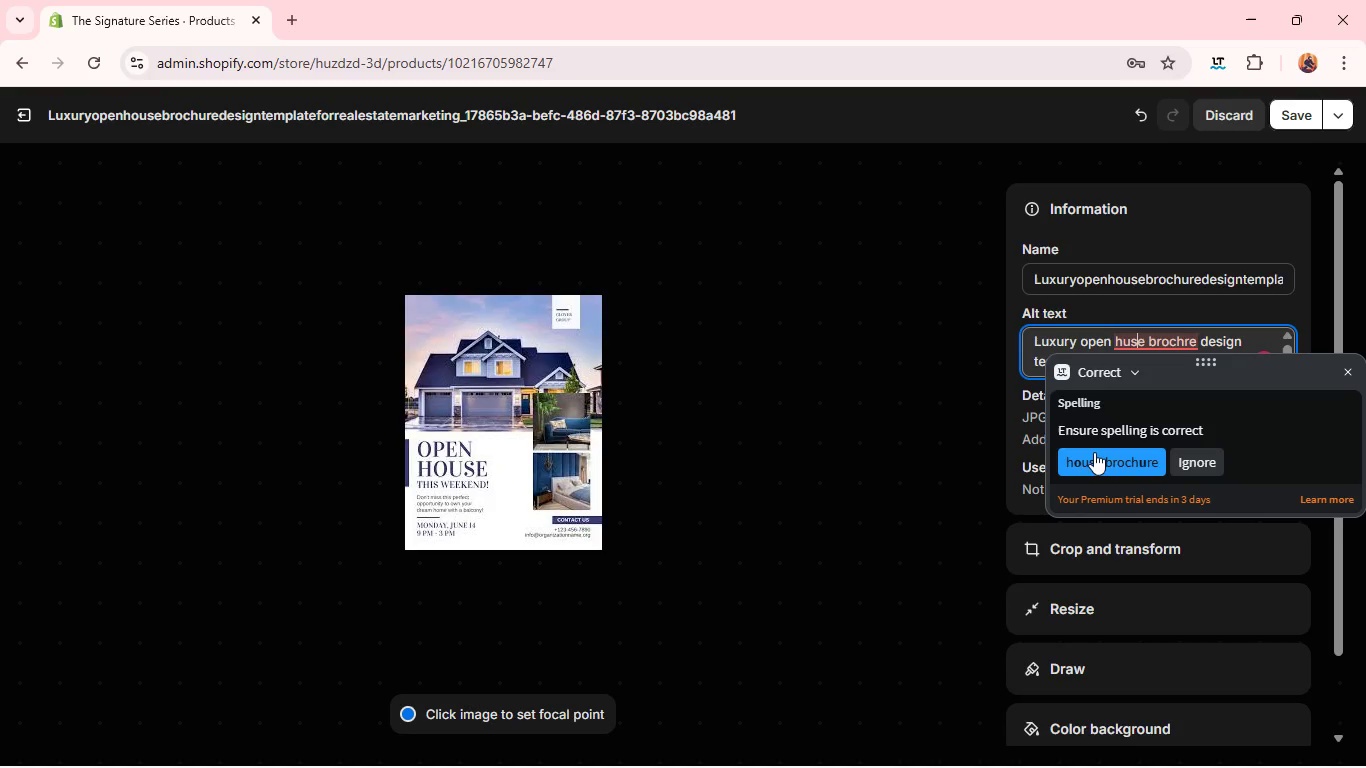 
left_click([1091, 458])
 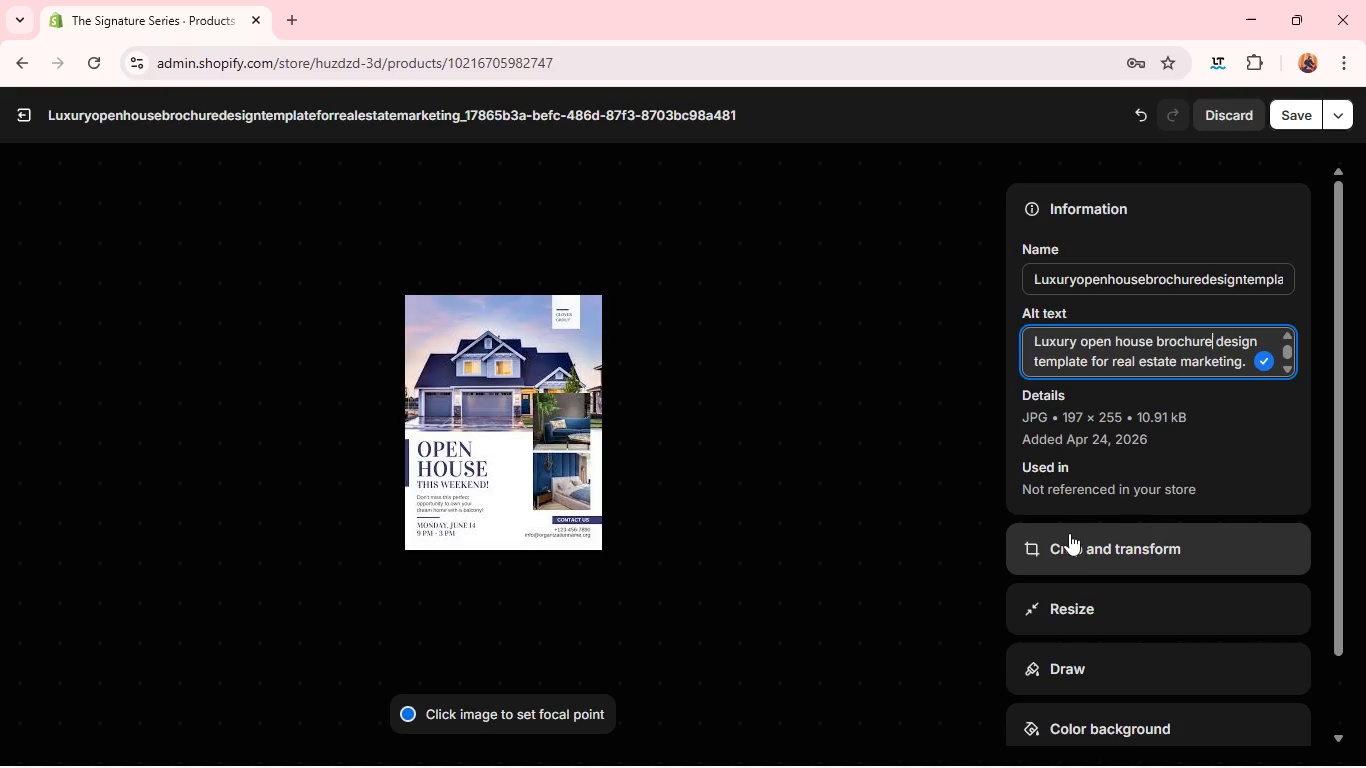 
left_click([1061, 546])
 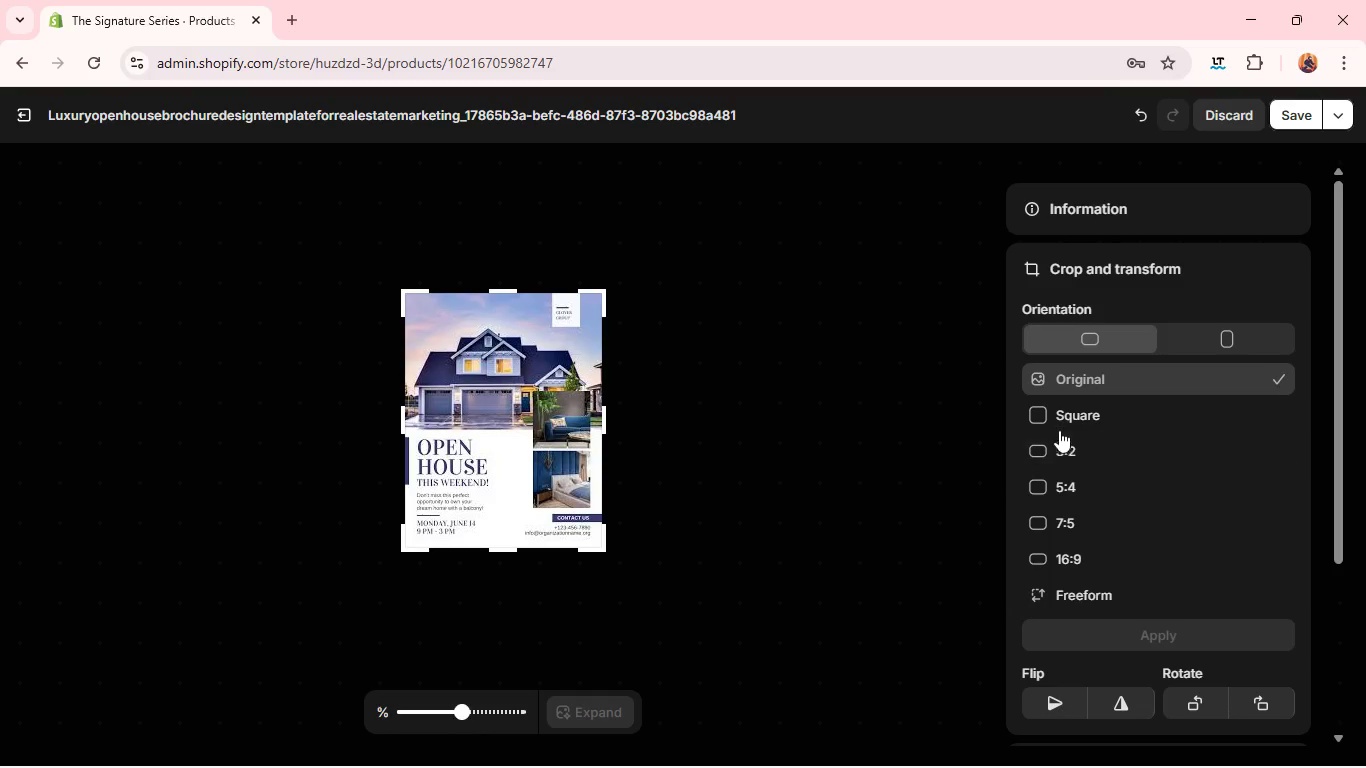 
left_click([1055, 424])
 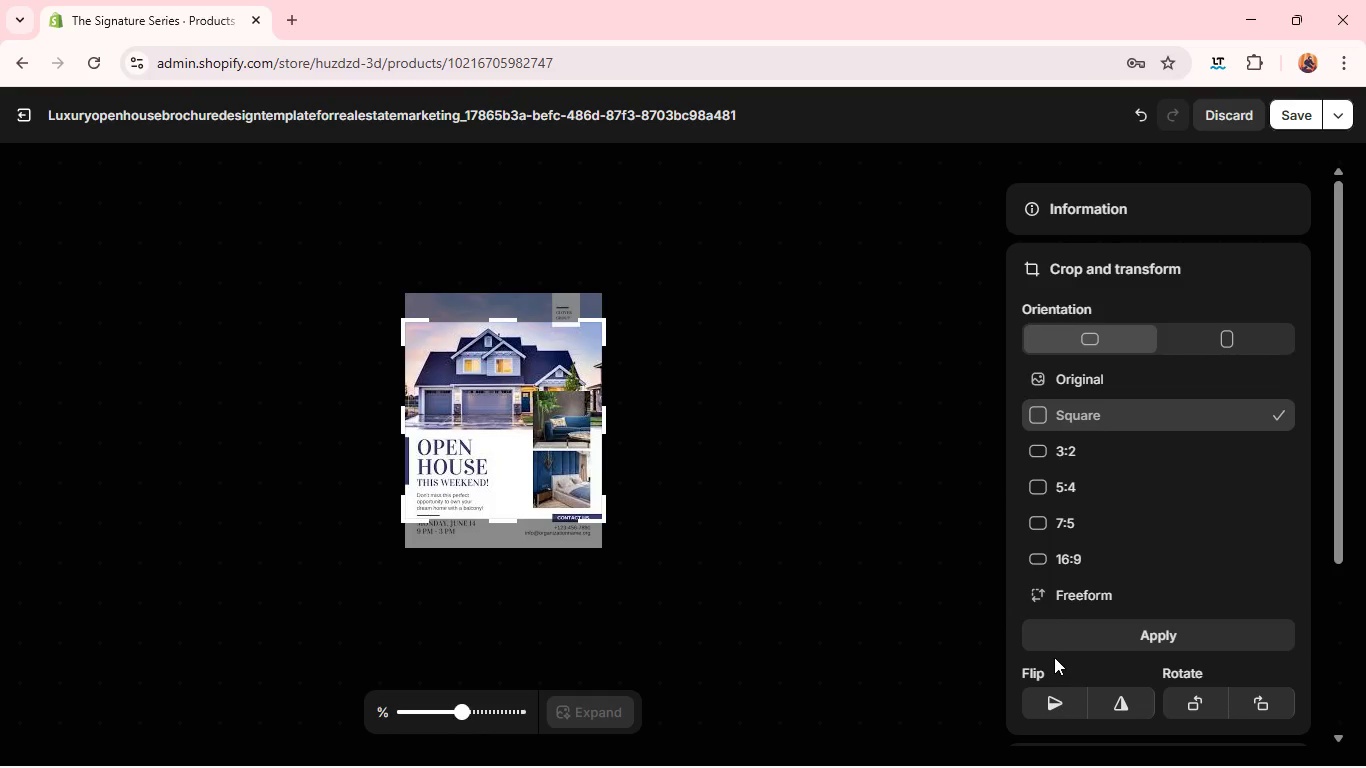 
left_click([1069, 639])
 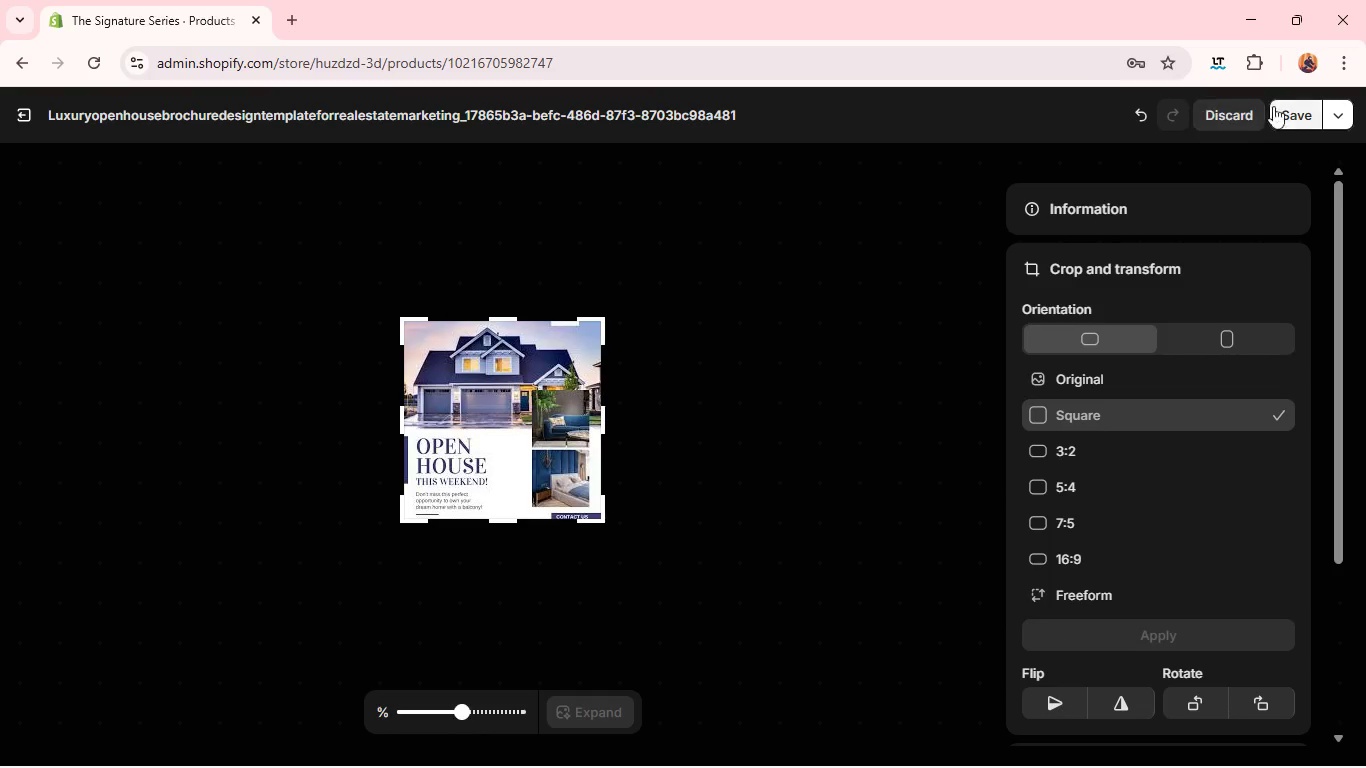 
left_click([1280, 114])
 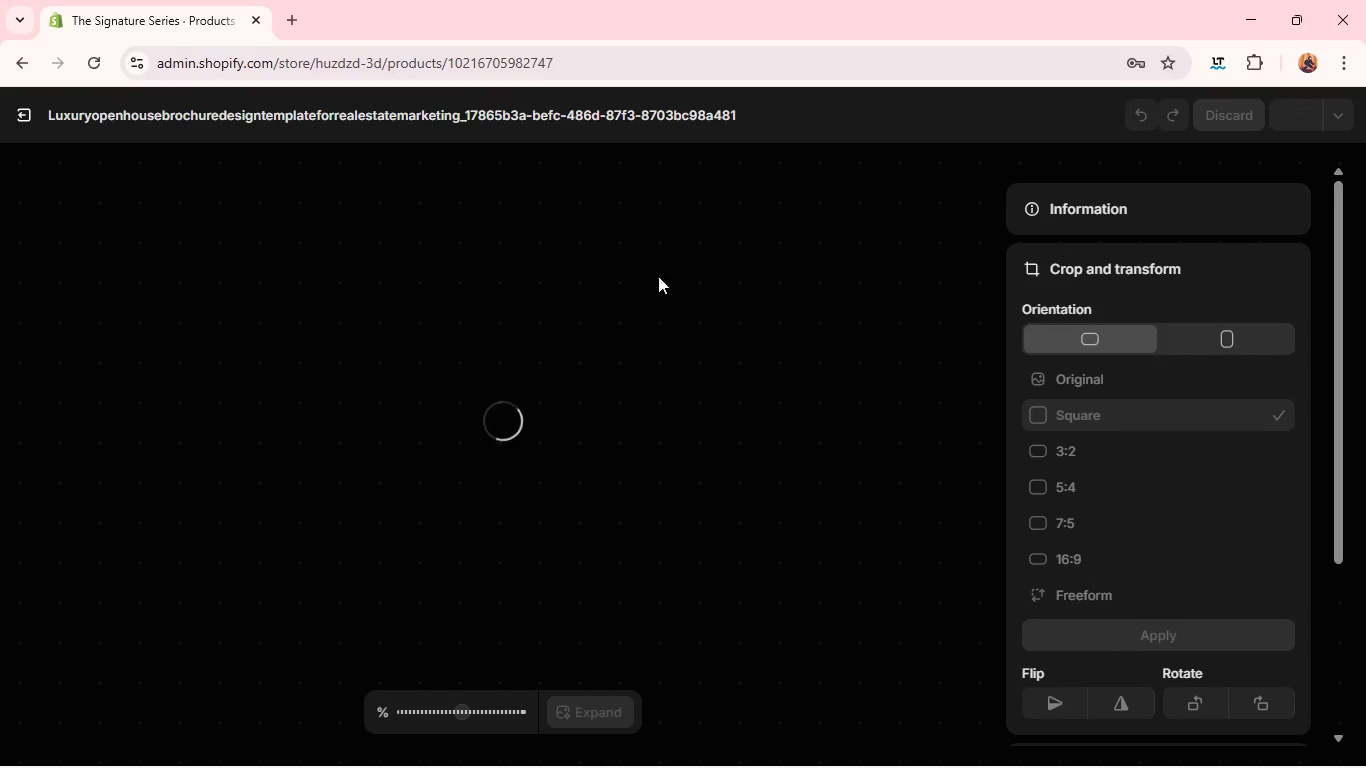 
mouse_move([47, 138])
 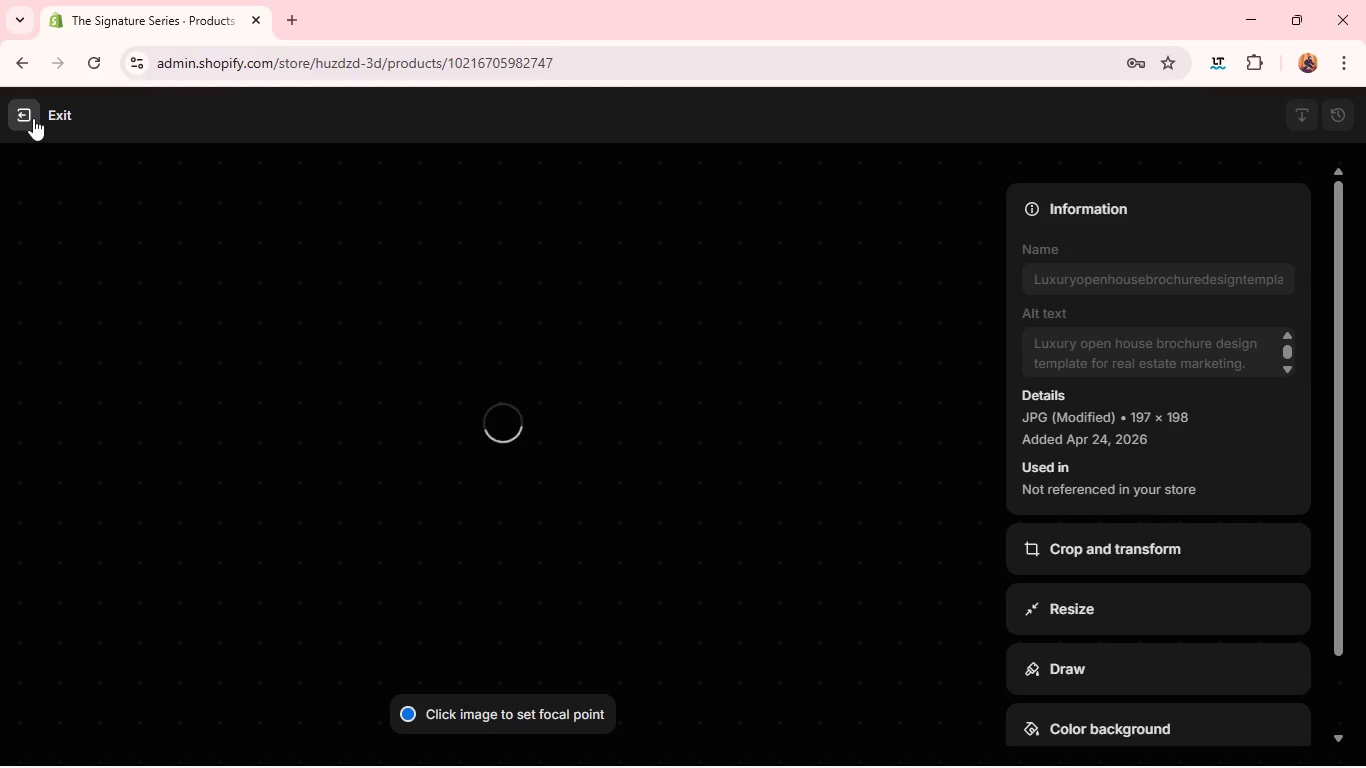 
wait(6.39)
 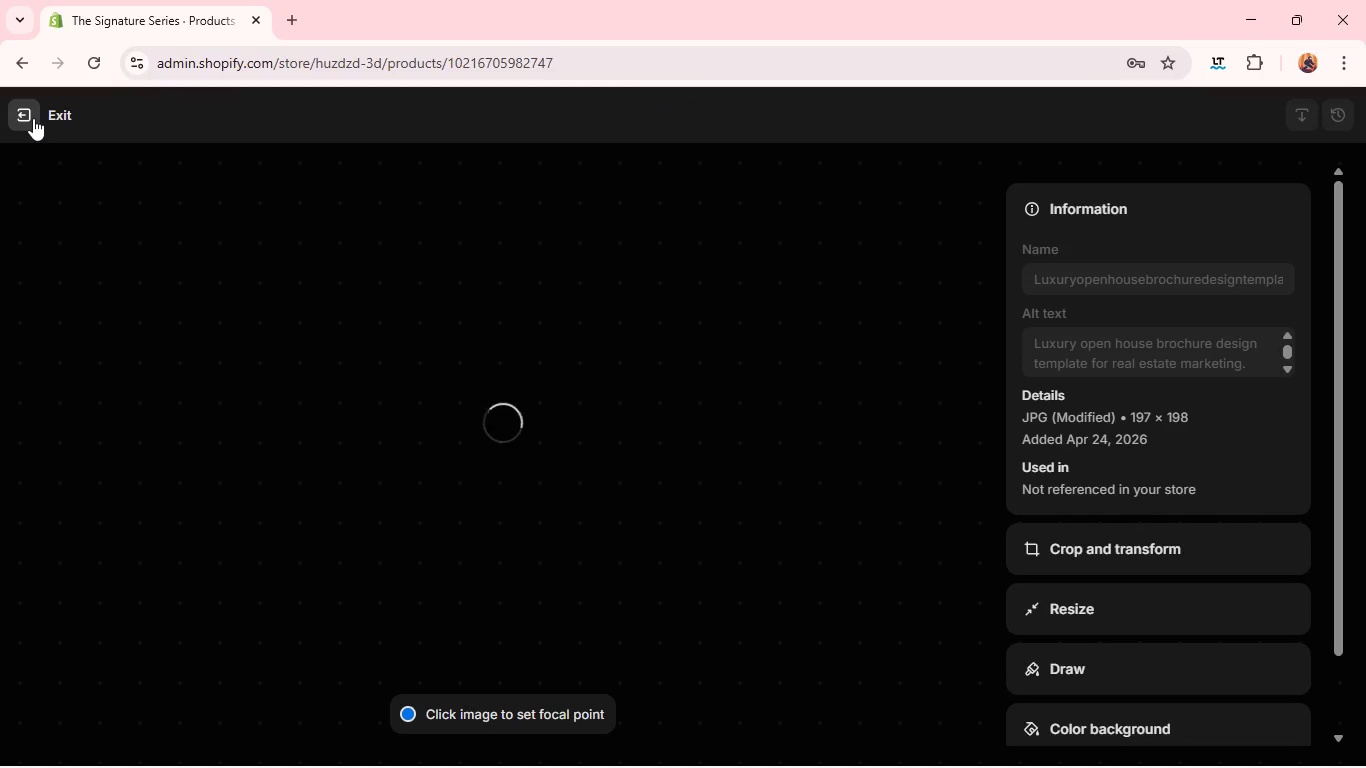 
left_click([33, 118])
 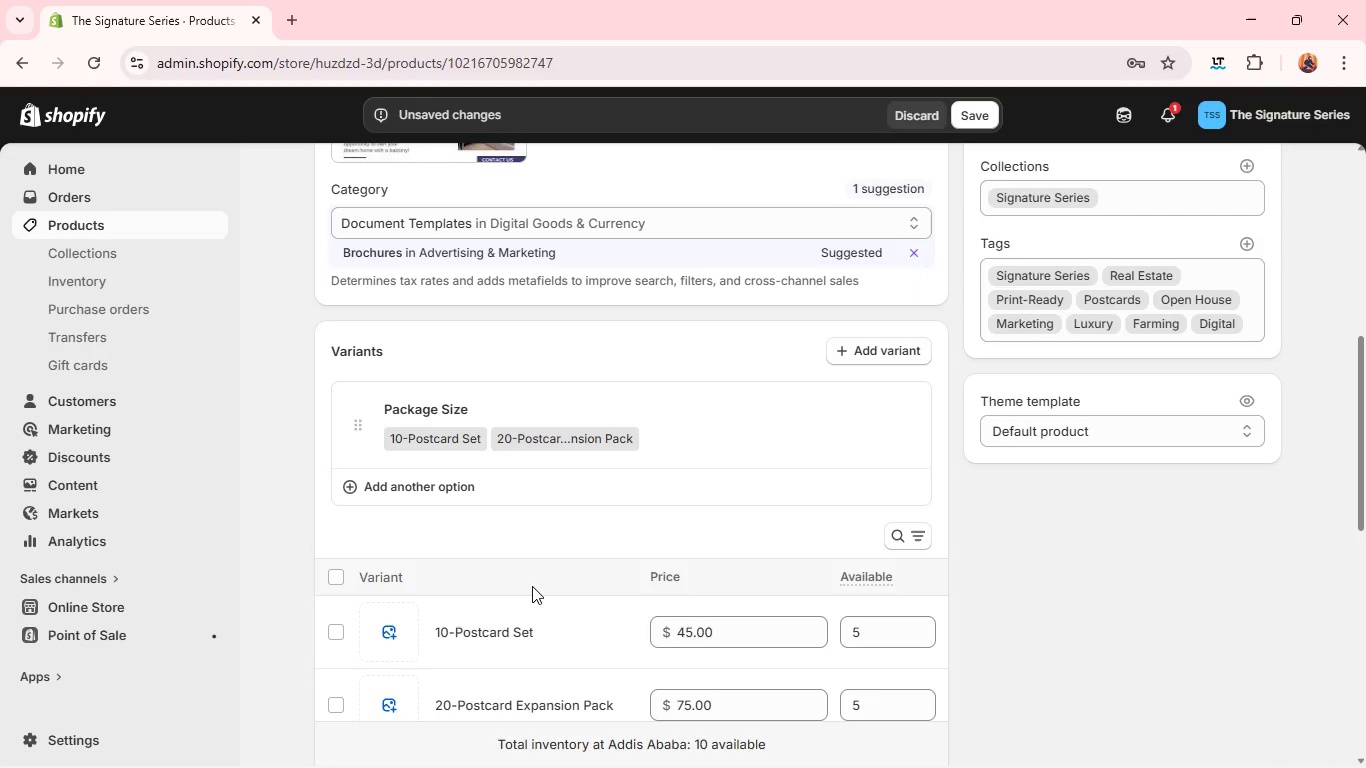 
left_click([503, 439])
 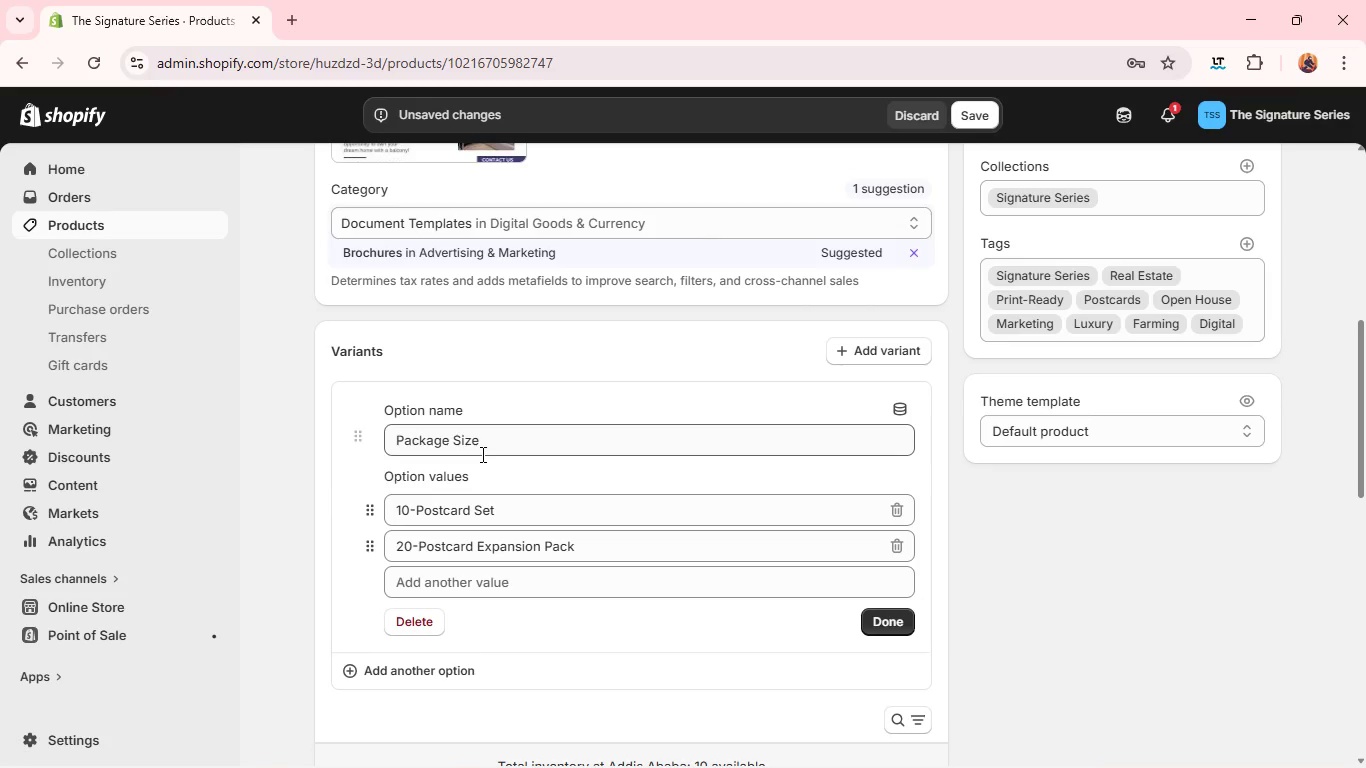 
double_click([481, 454])
 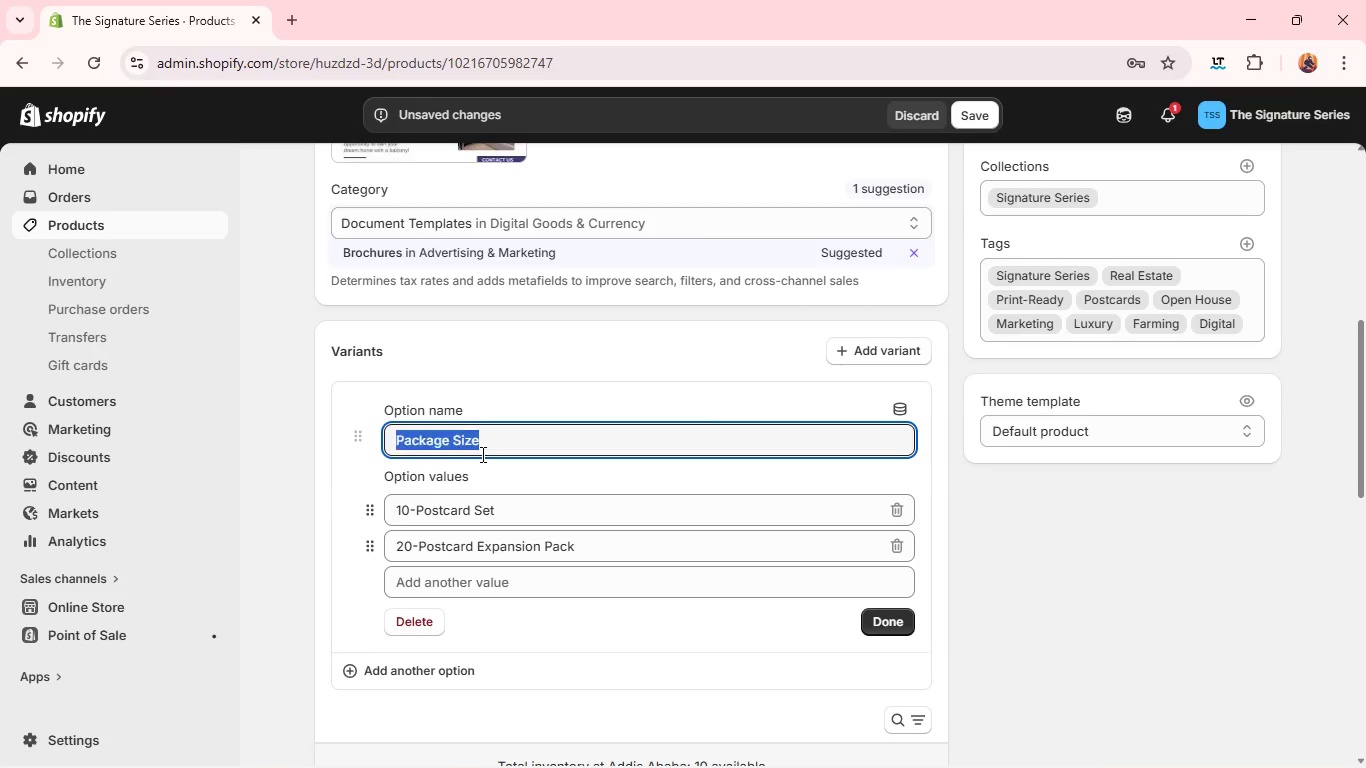 
triple_click([481, 454])
 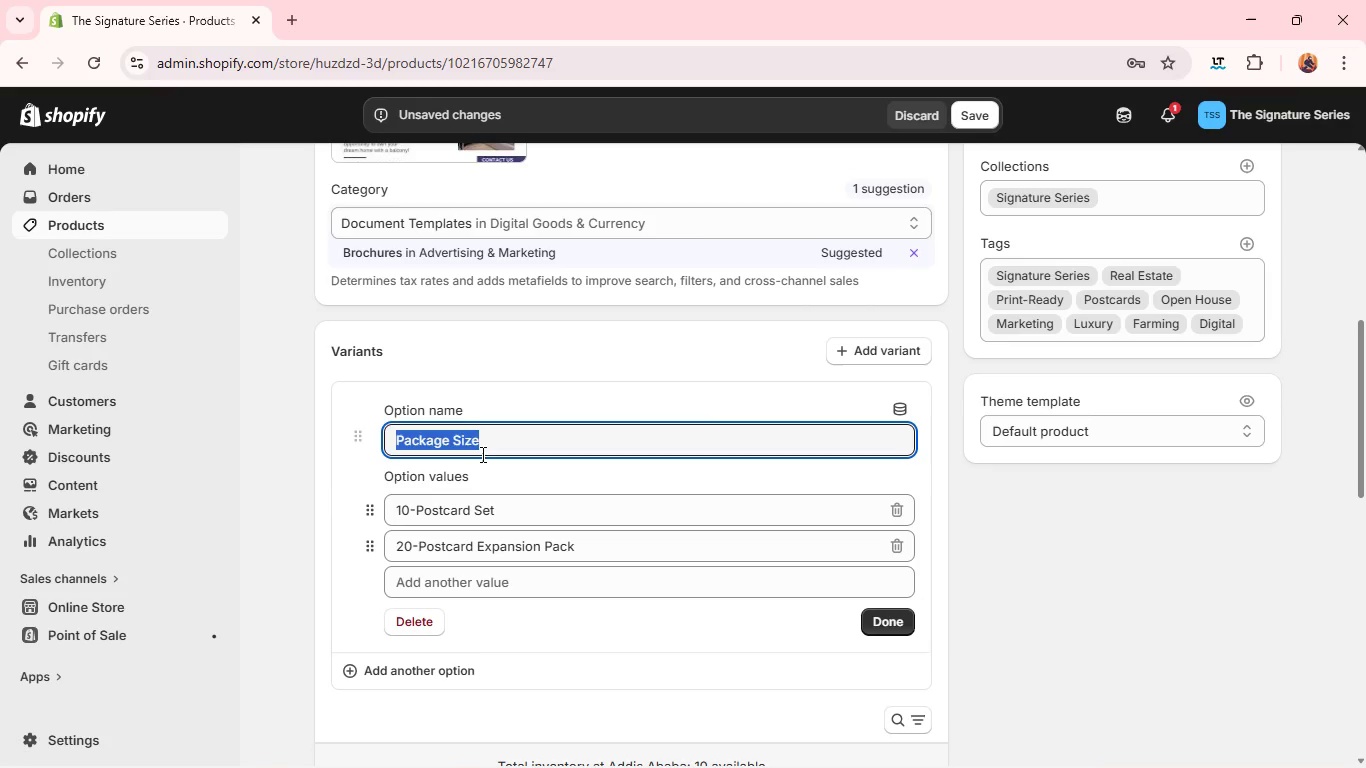 
key(Backspace)
 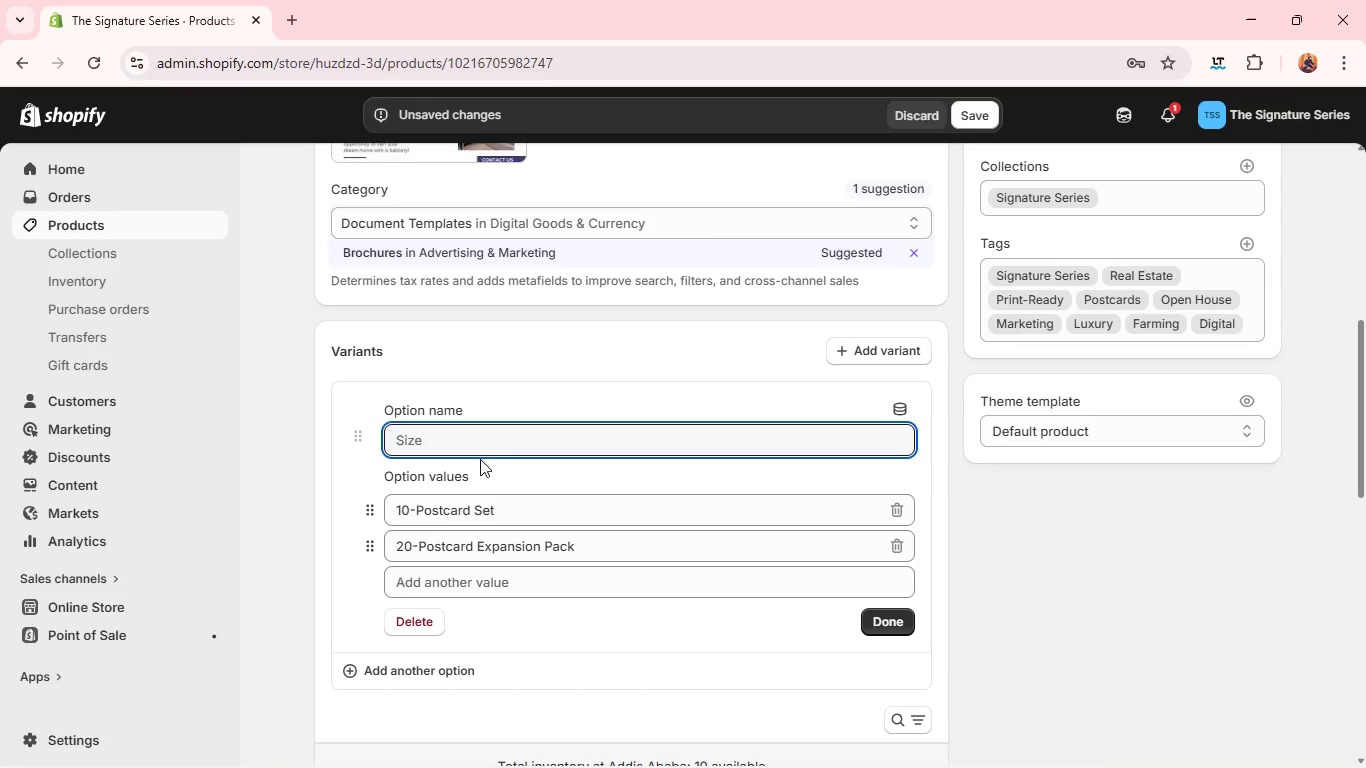 
wait(7.23)
 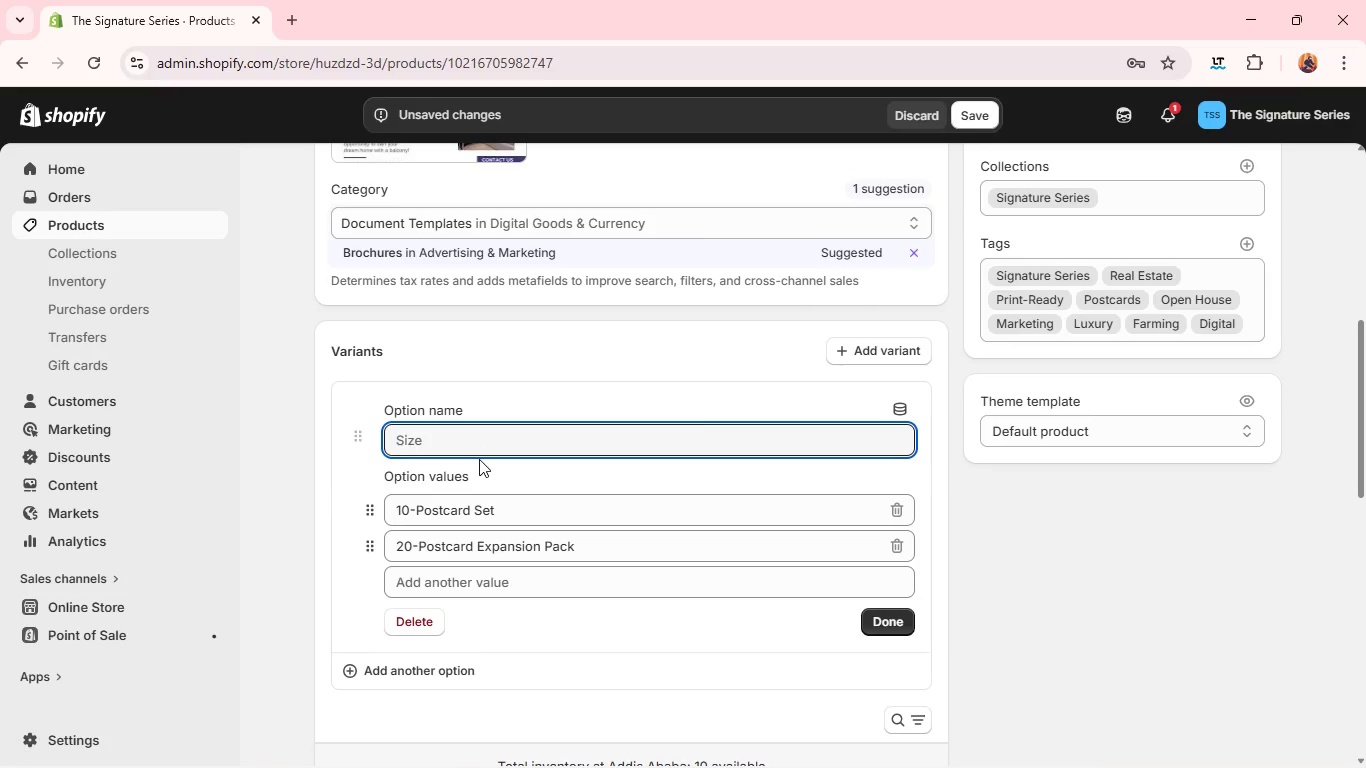 
type(Format)
 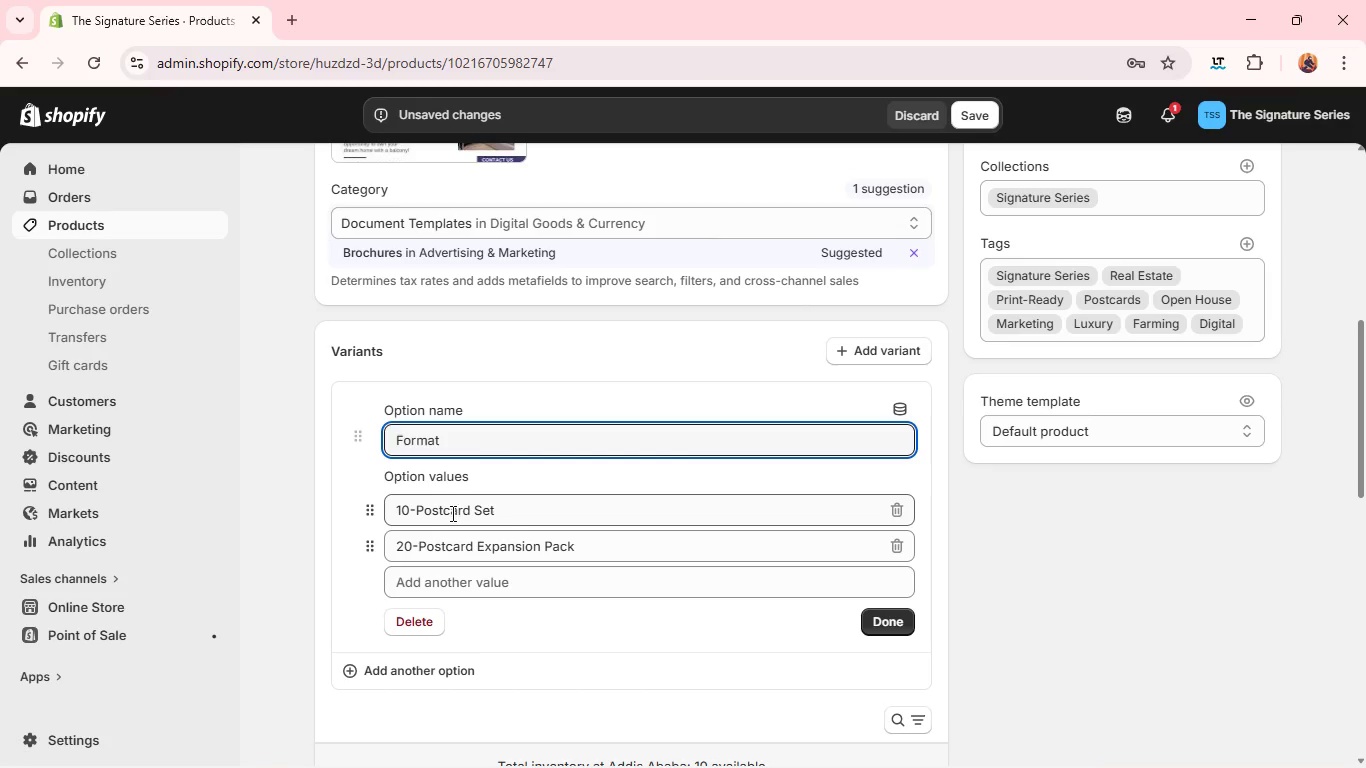 
left_click([451, 513])
 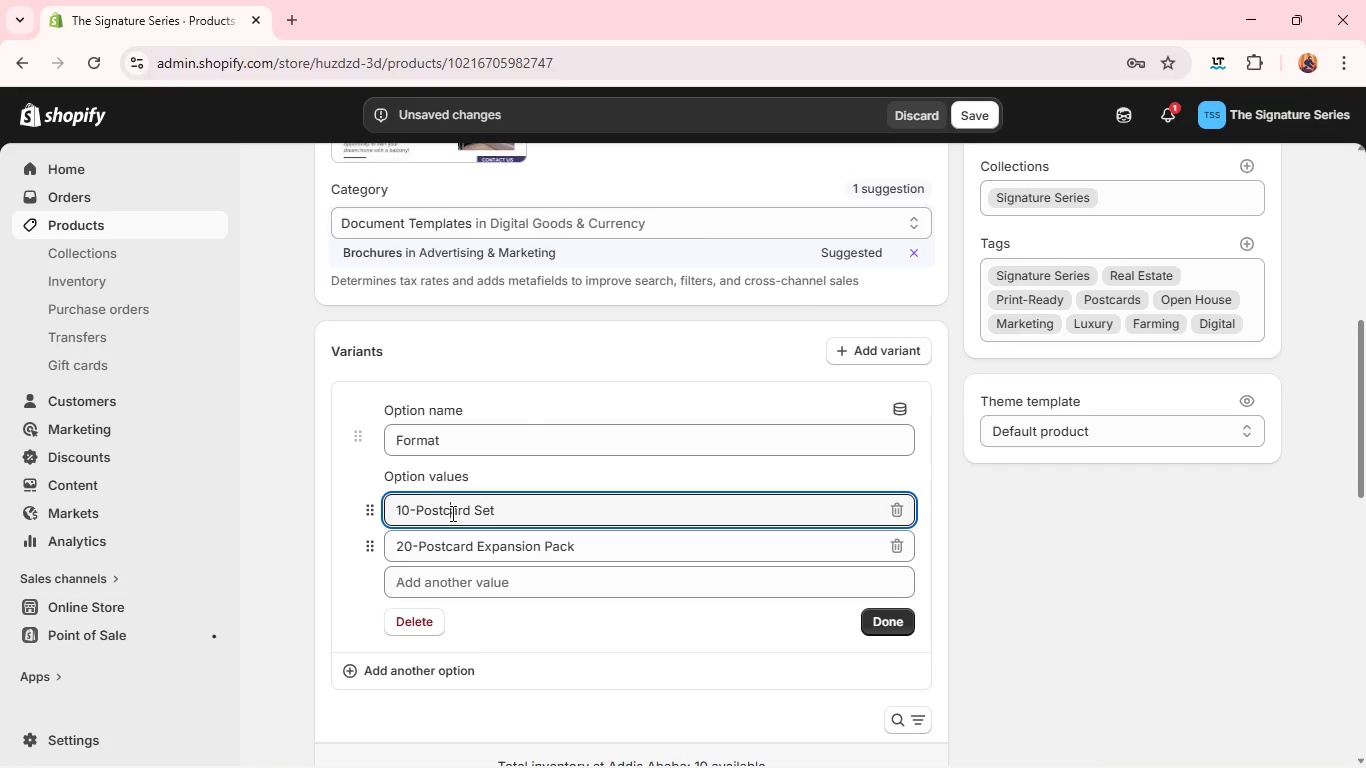 
wait(8.53)
 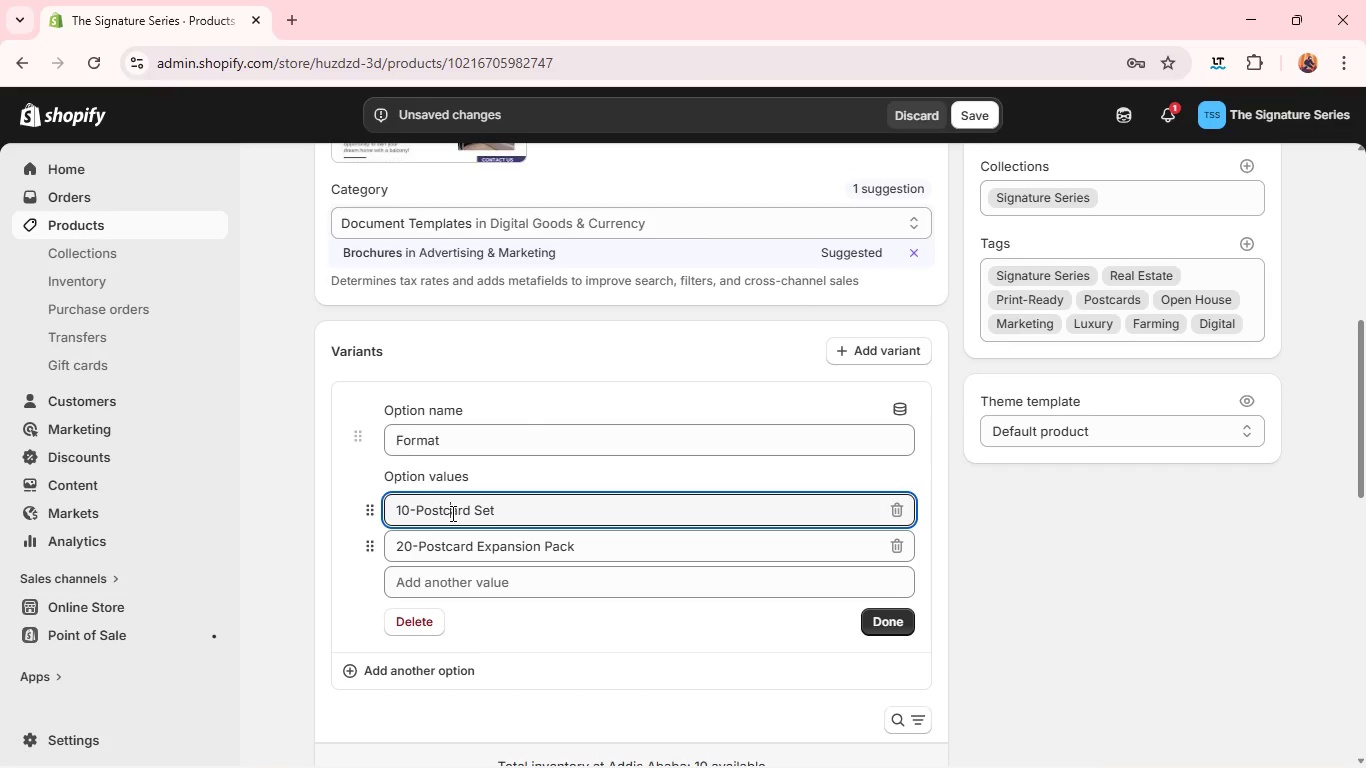 
double_click([451, 513])
 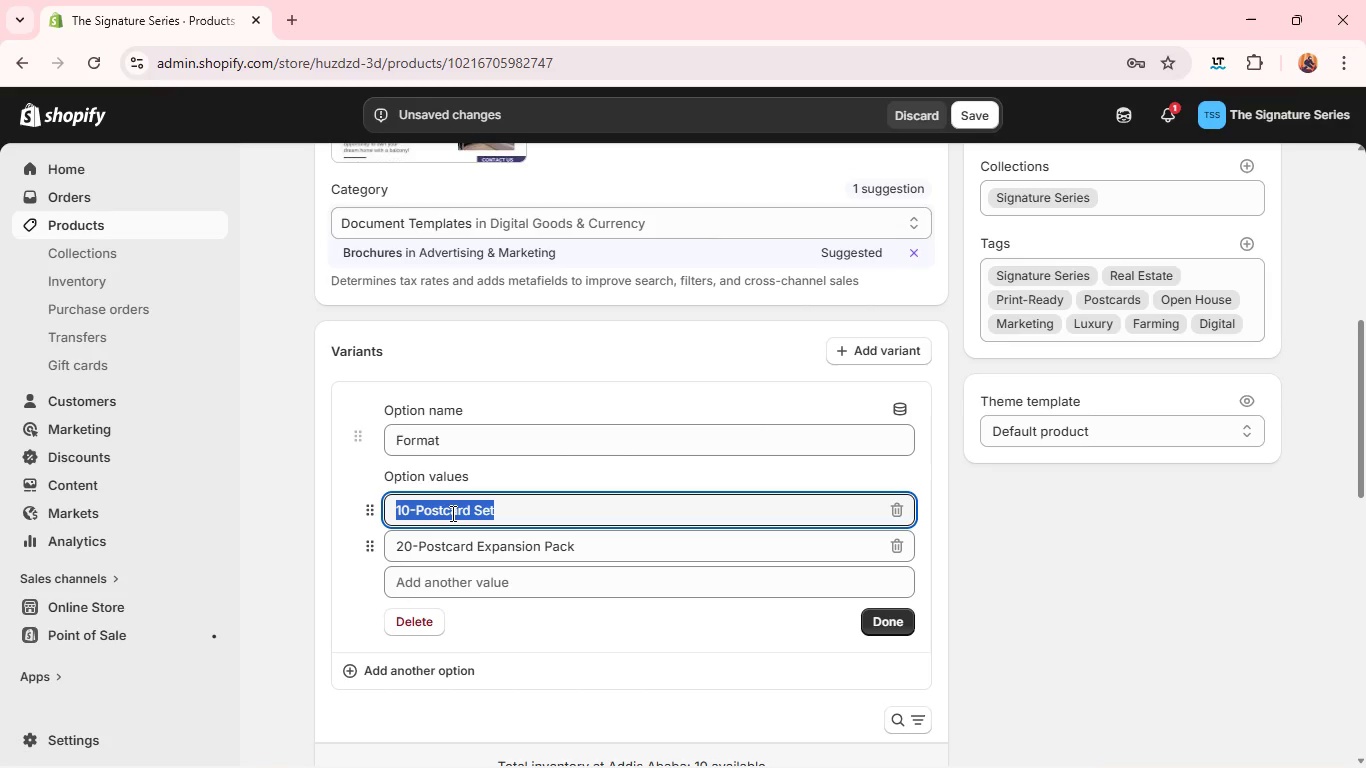 
triple_click([451, 513])
 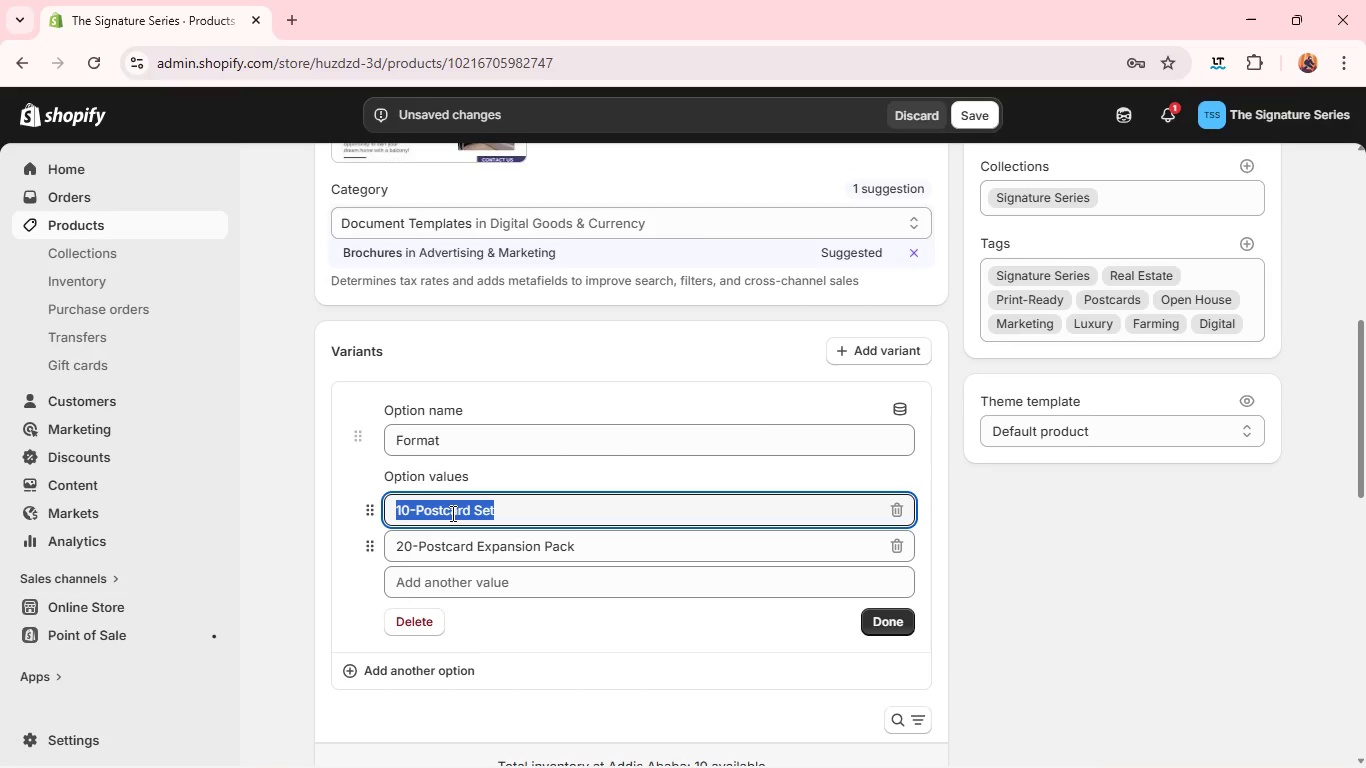 
triple_click([451, 513])
 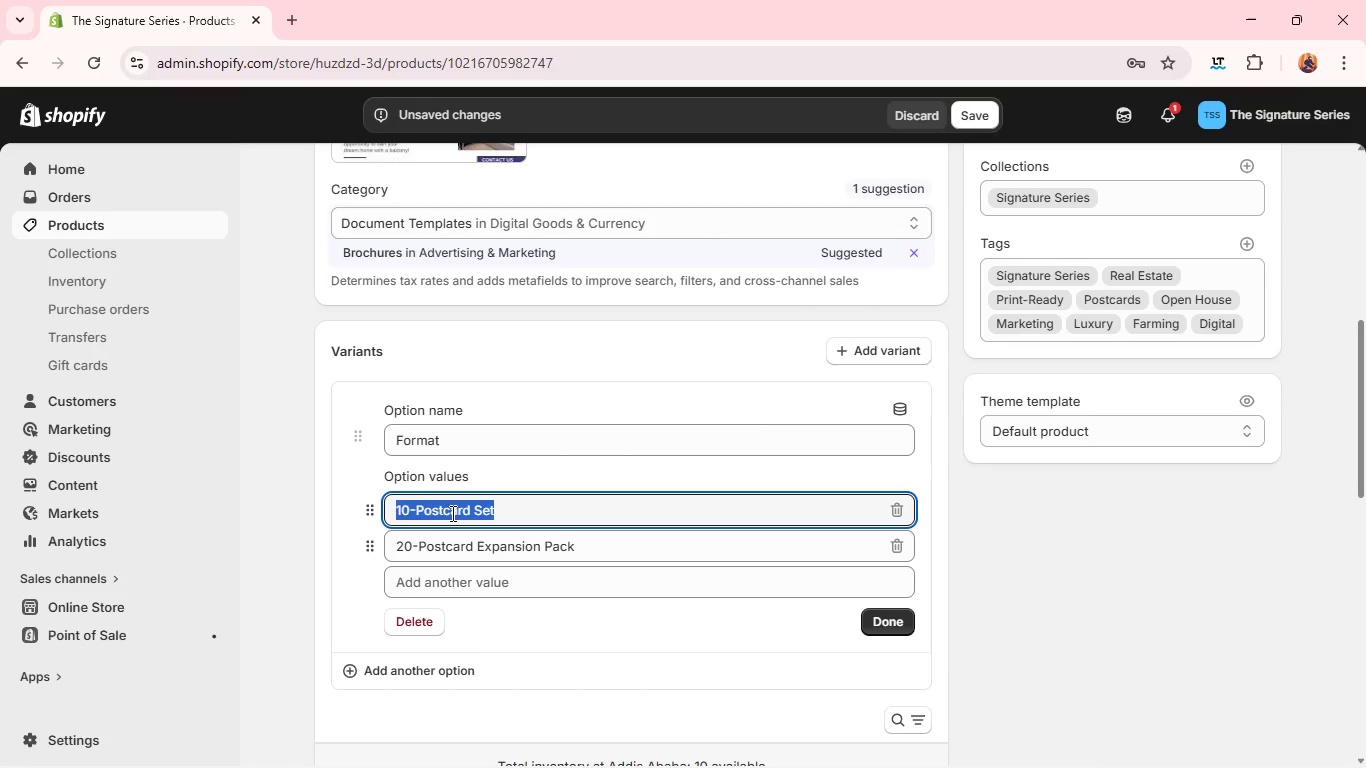 
type(Print-Ready PDF)
 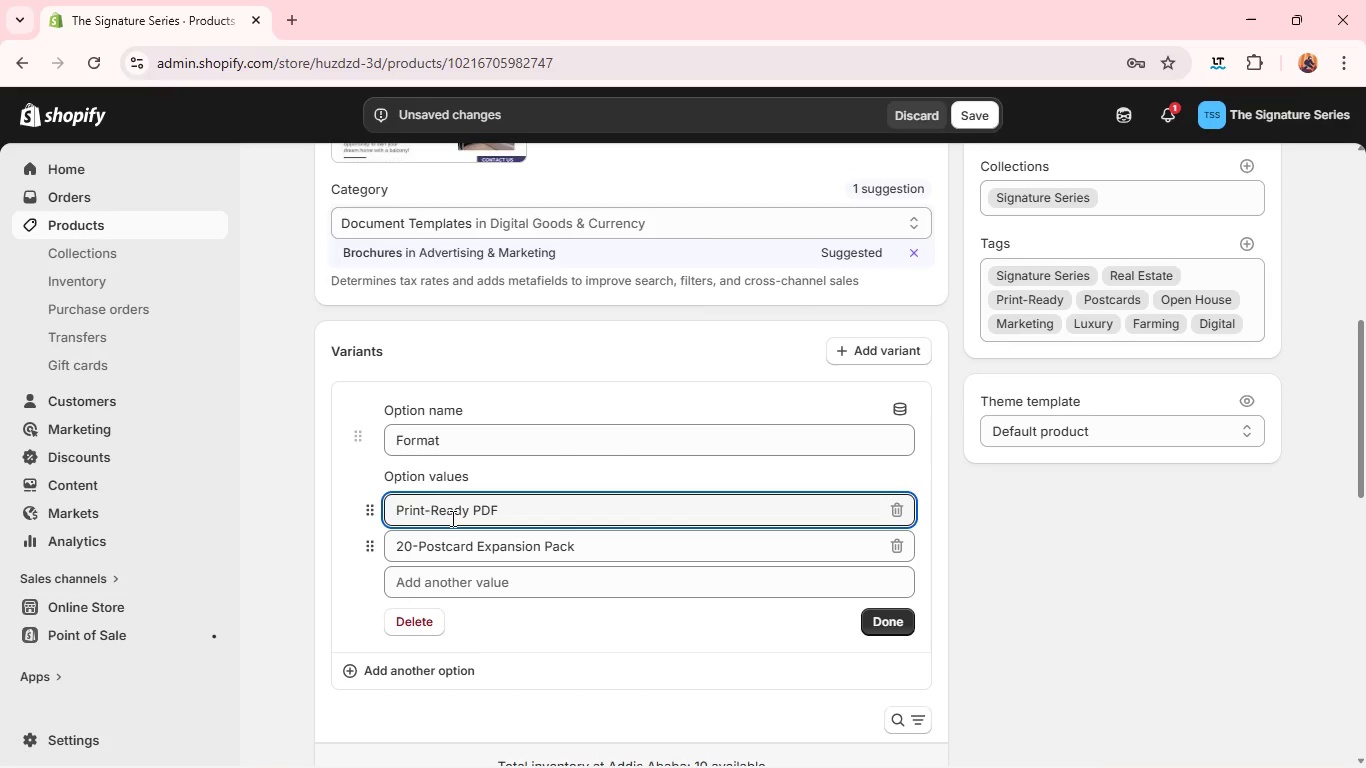 
double_click([439, 546])
 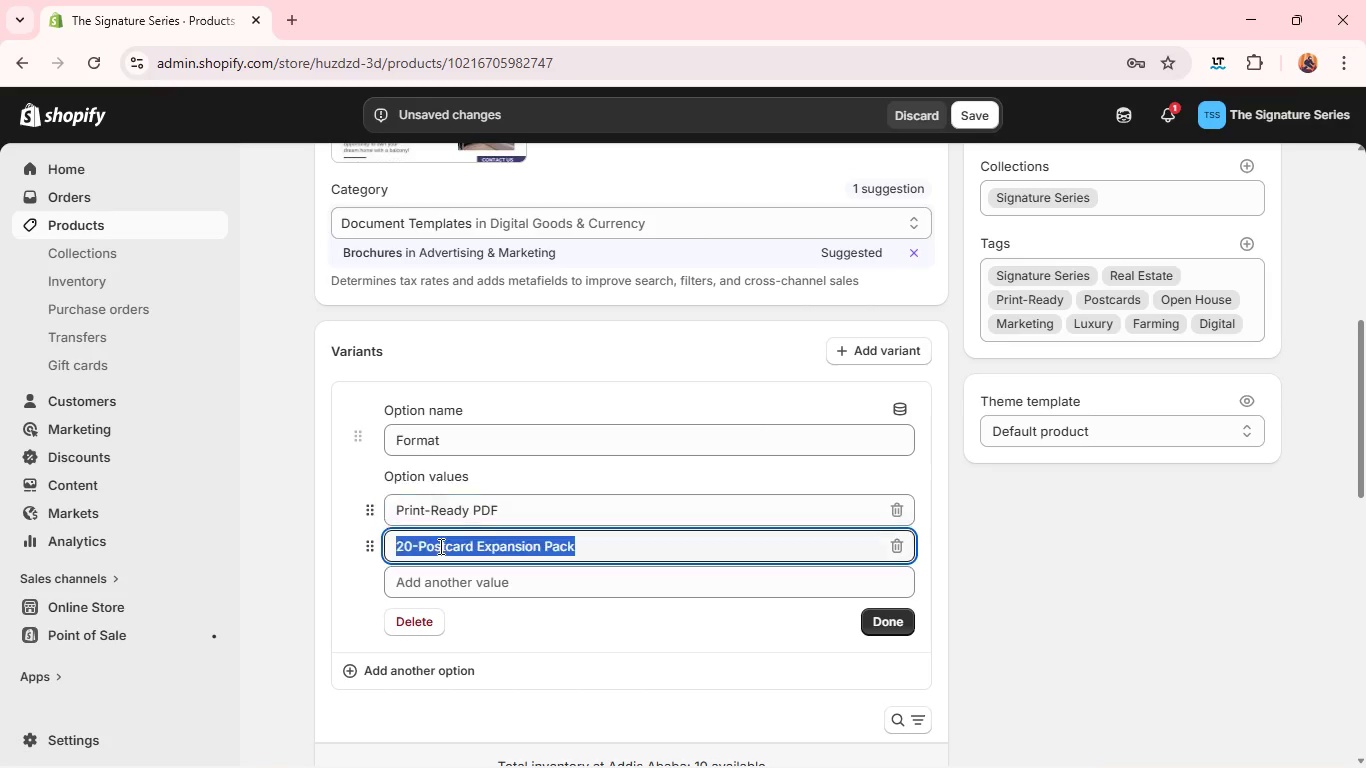 
triple_click([439, 546])
 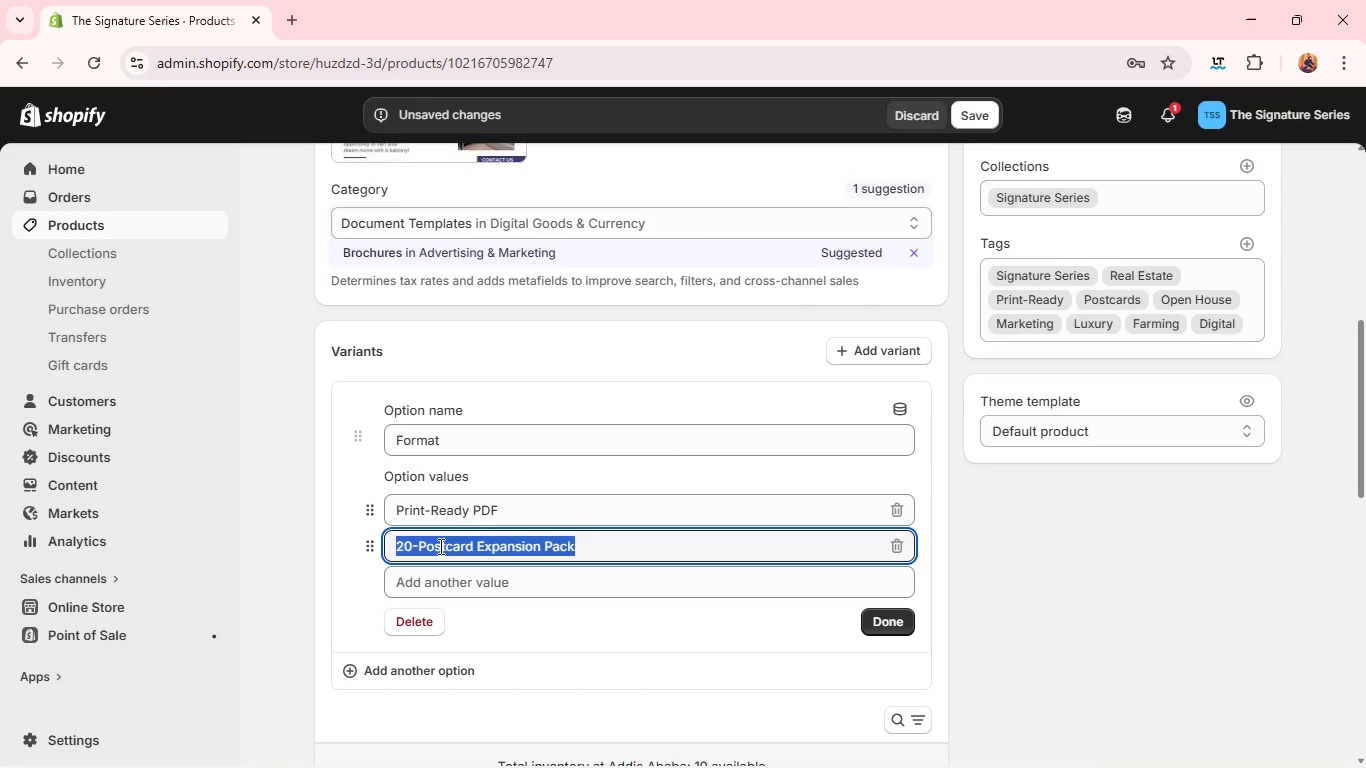 
triple_click([439, 546])
 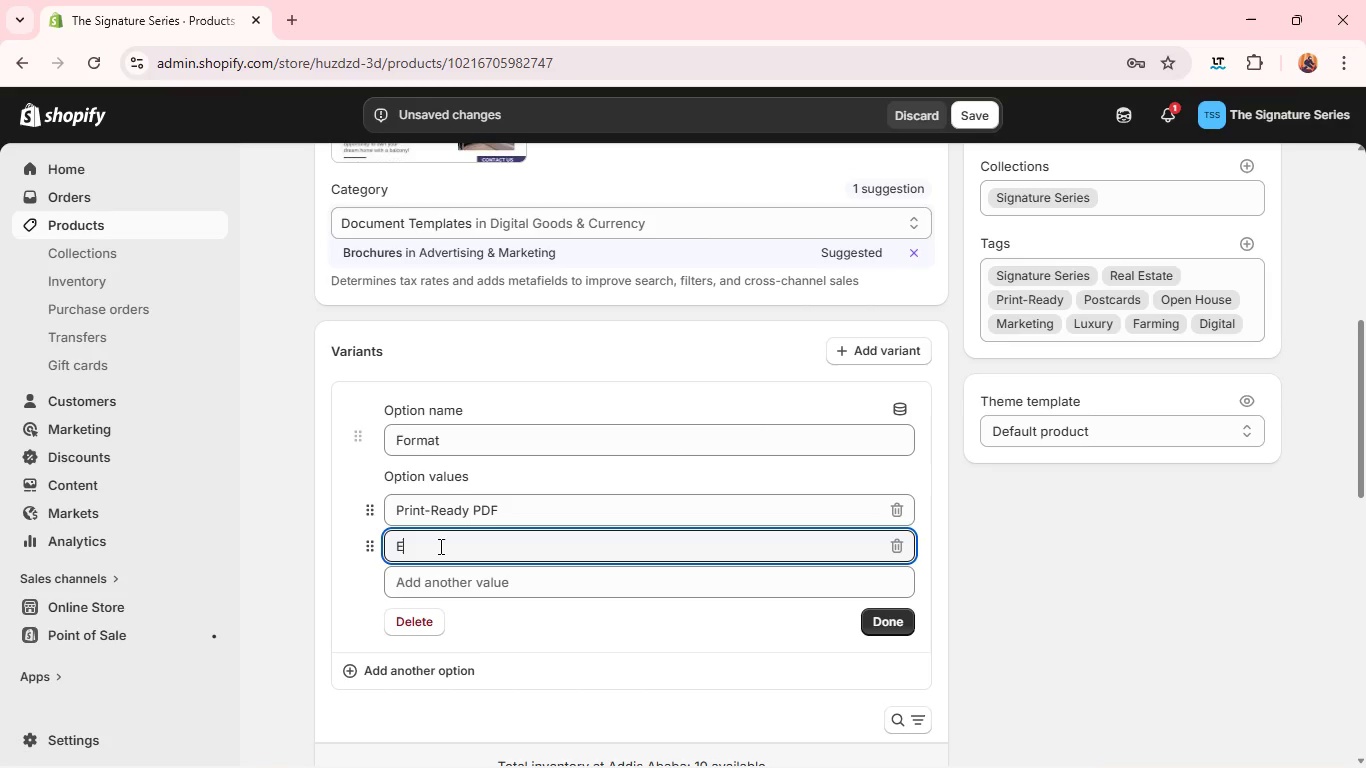 
type(Editable Template Pack)
 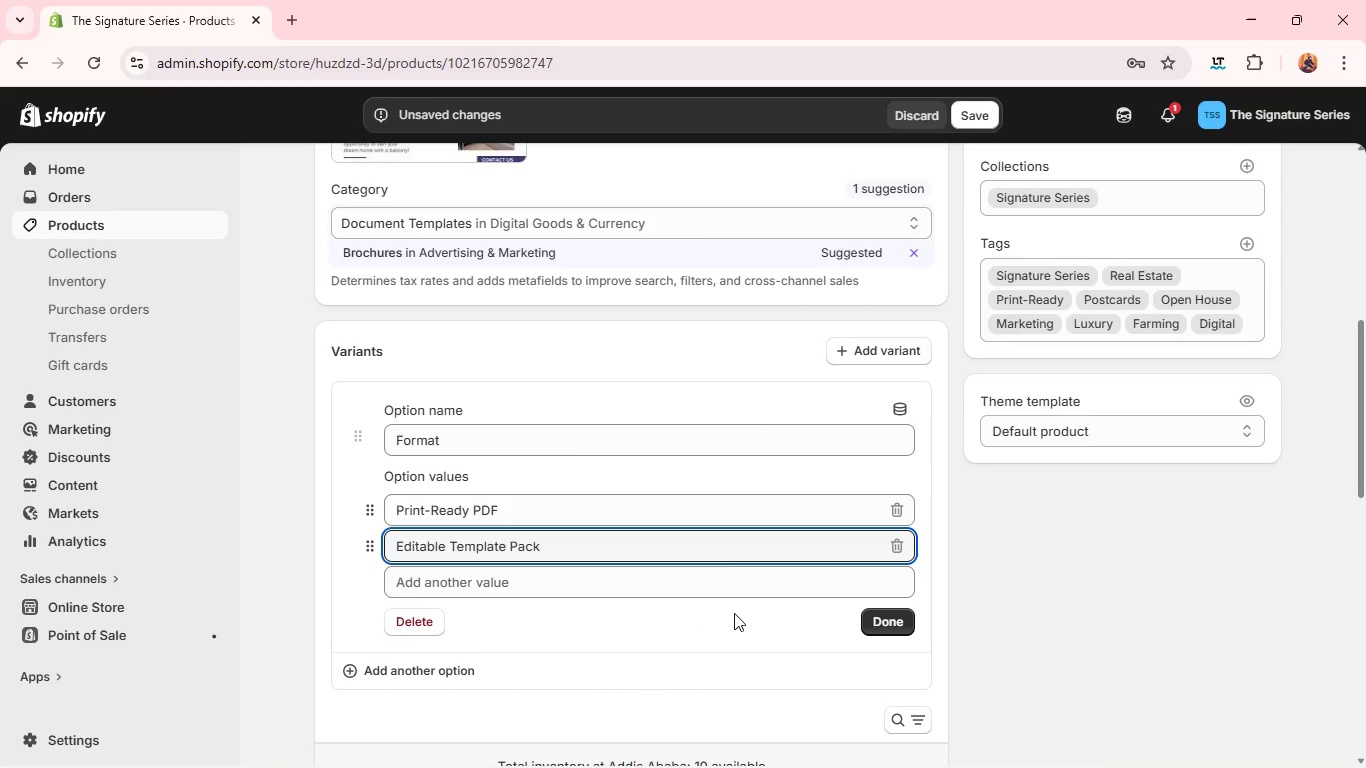 
left_click([860, 609])
 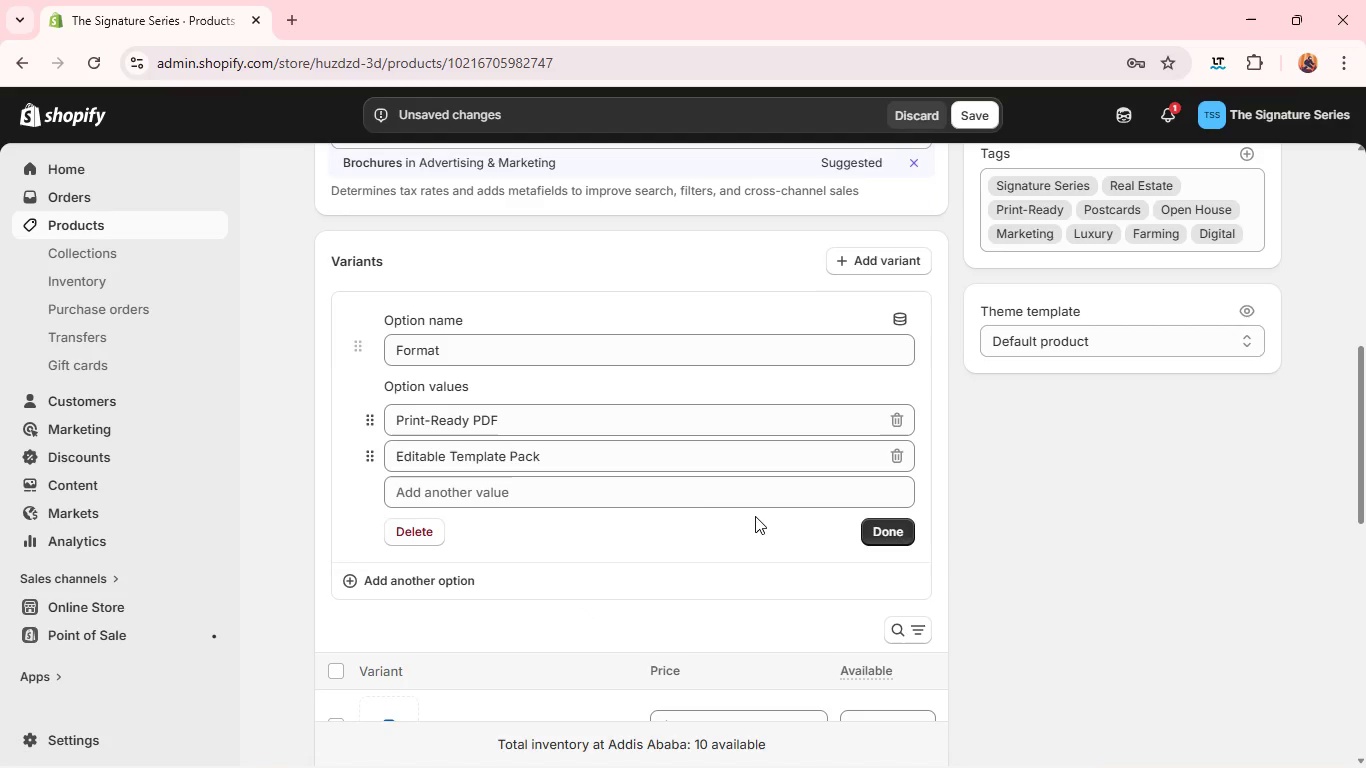 
left_click([869, 529])
 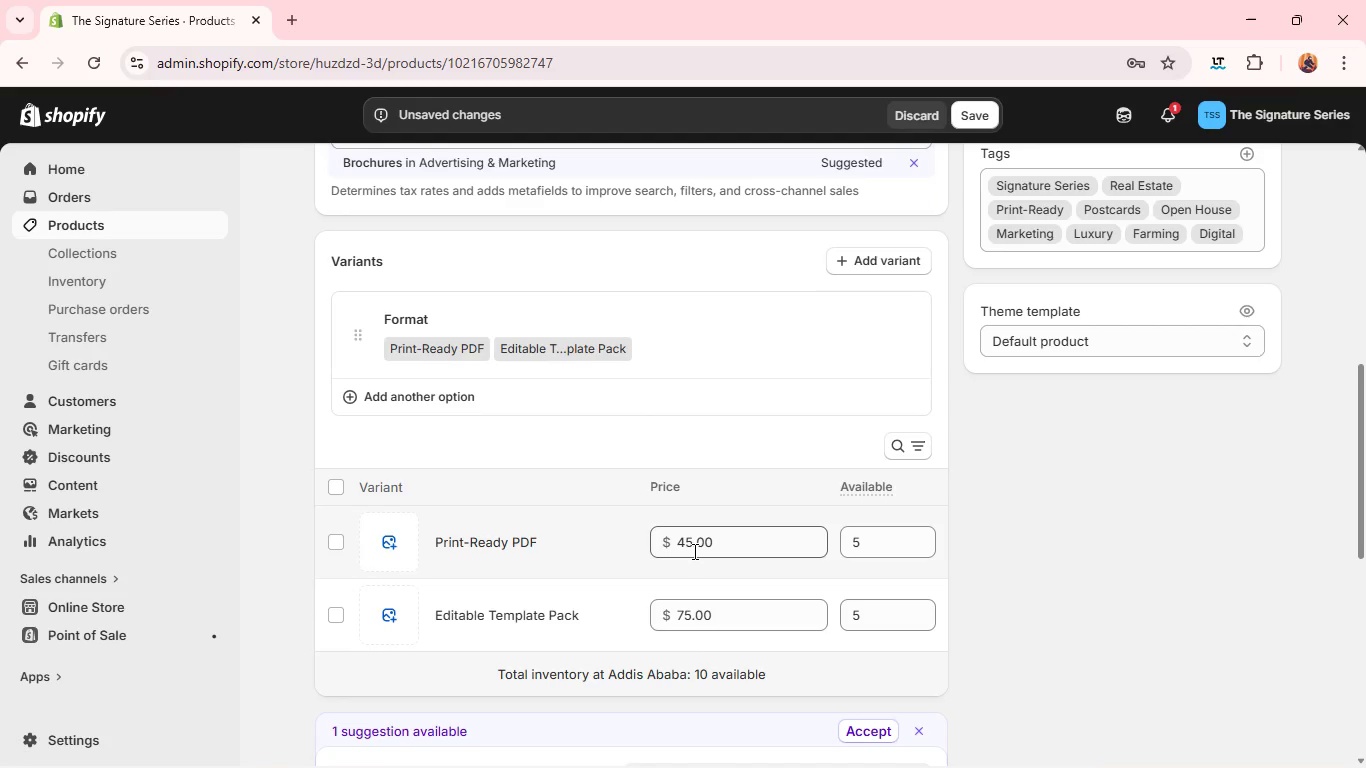 
double_click([693, 551])
 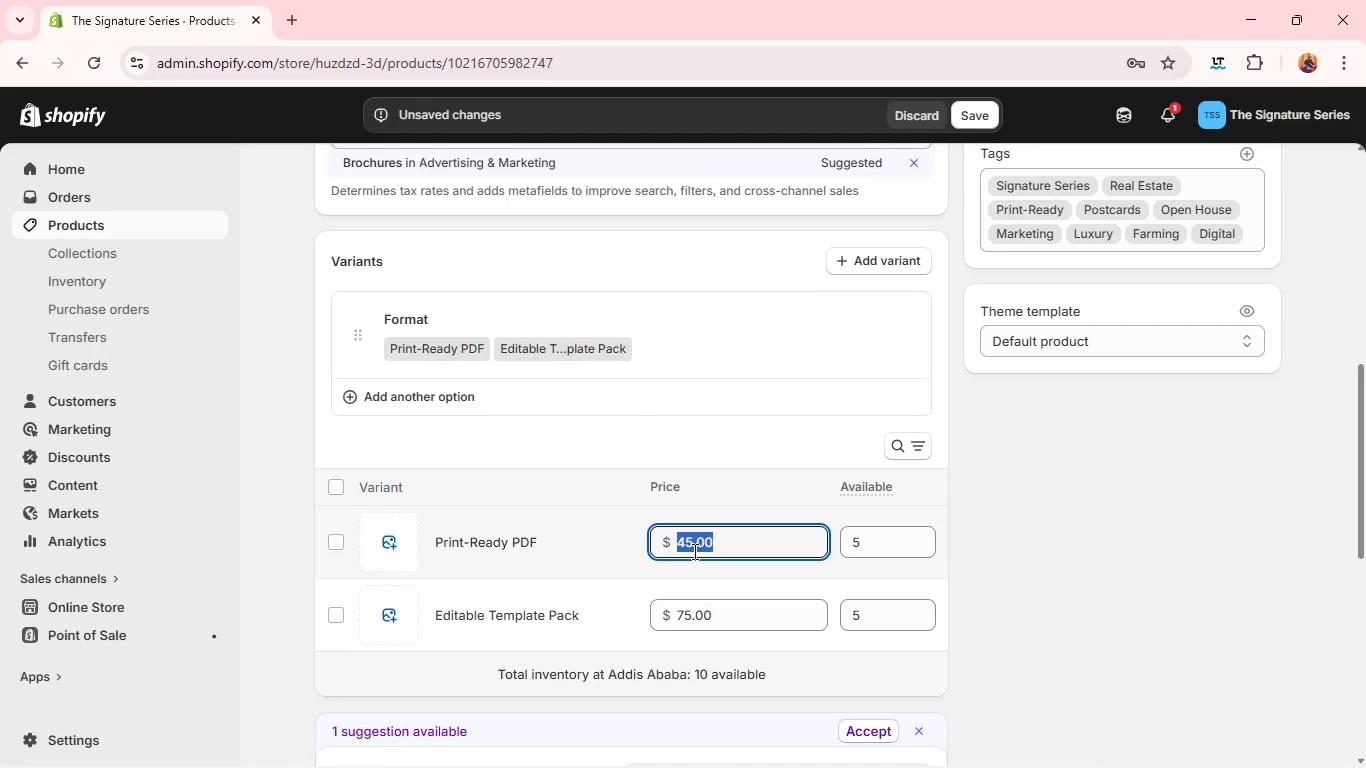 
type(89)
 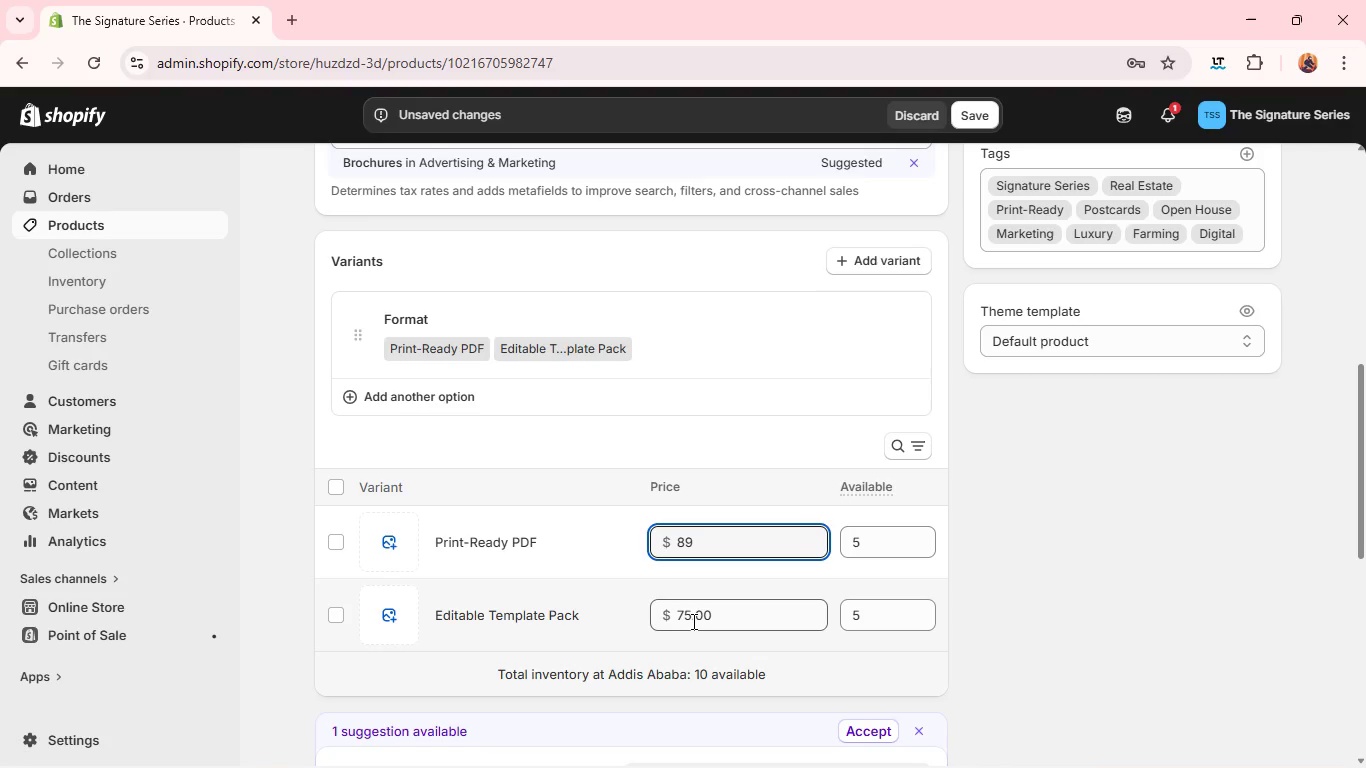 
double_click([692, 621])
 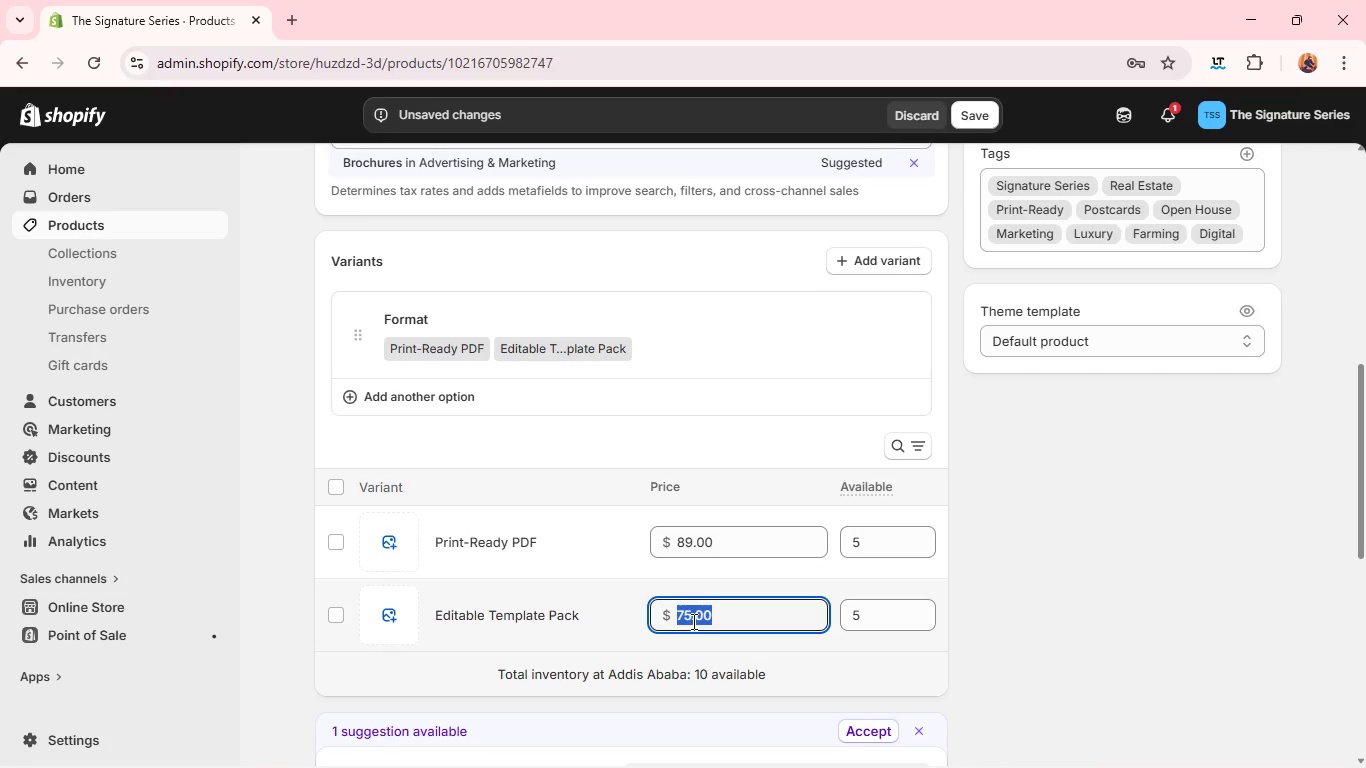 
triple_click([692, 621])
 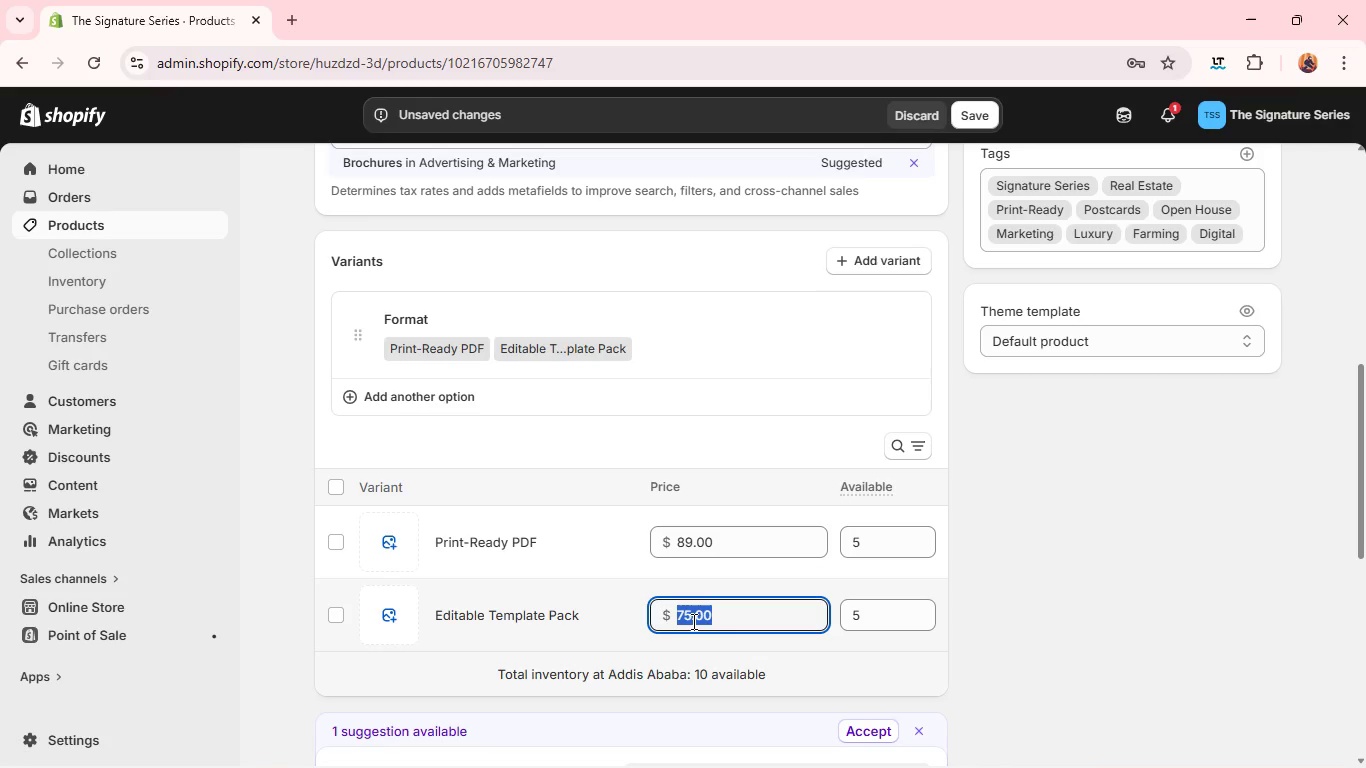 
type(119)
 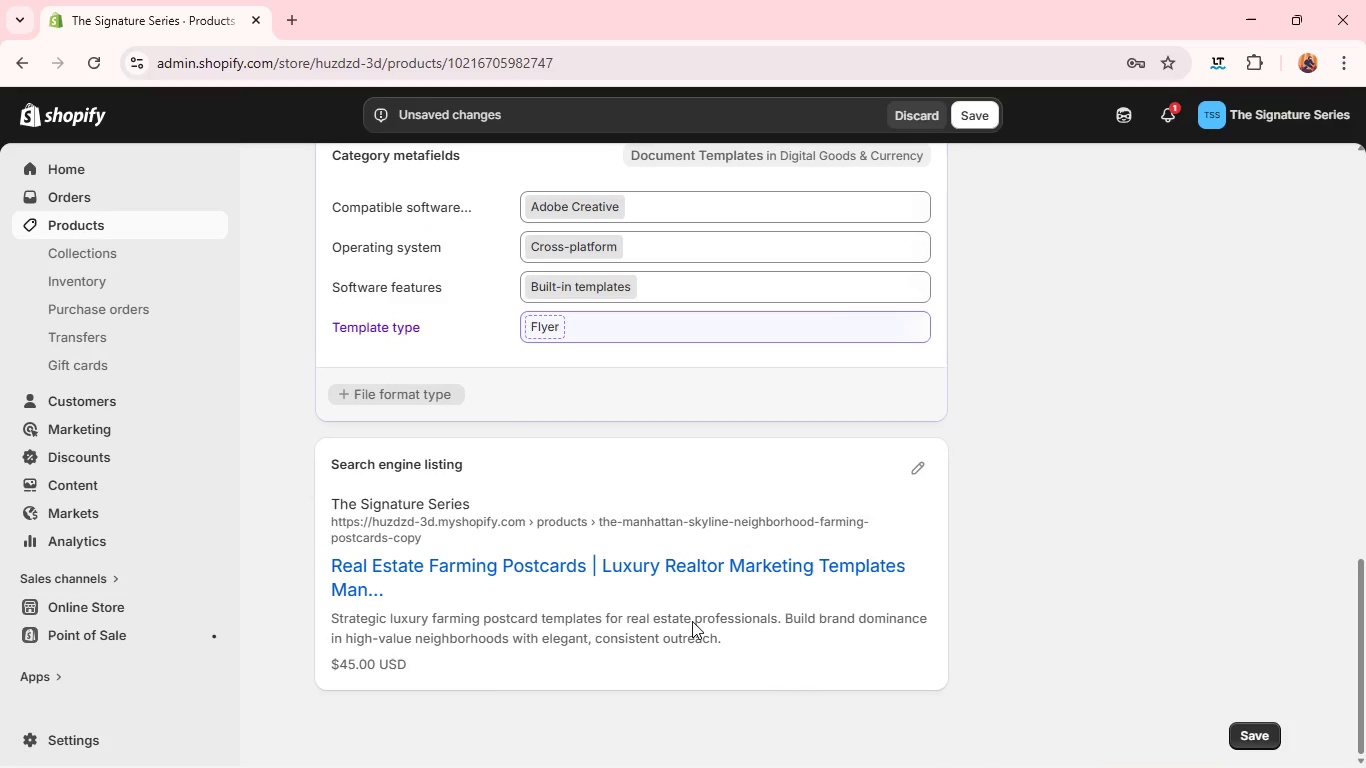 
wait(8.94)
 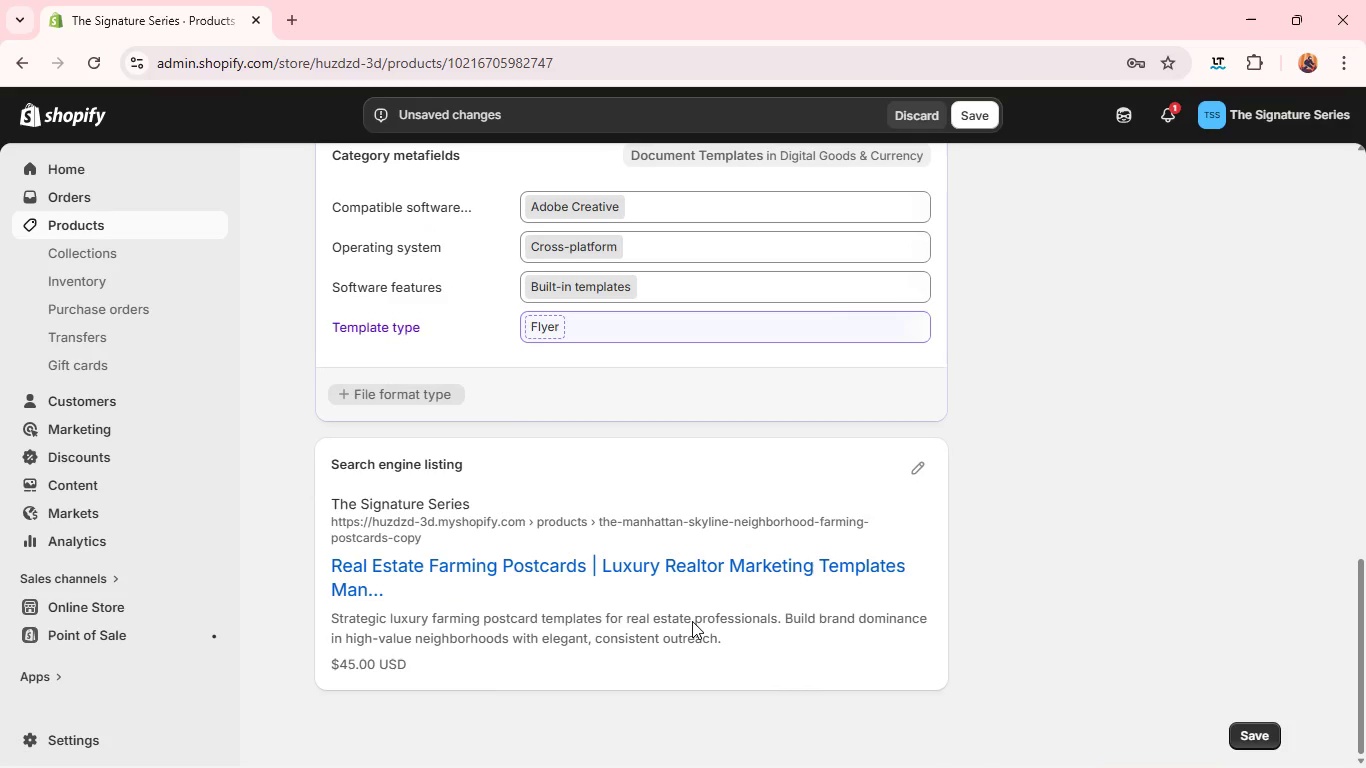 
left_click([911, 478])
 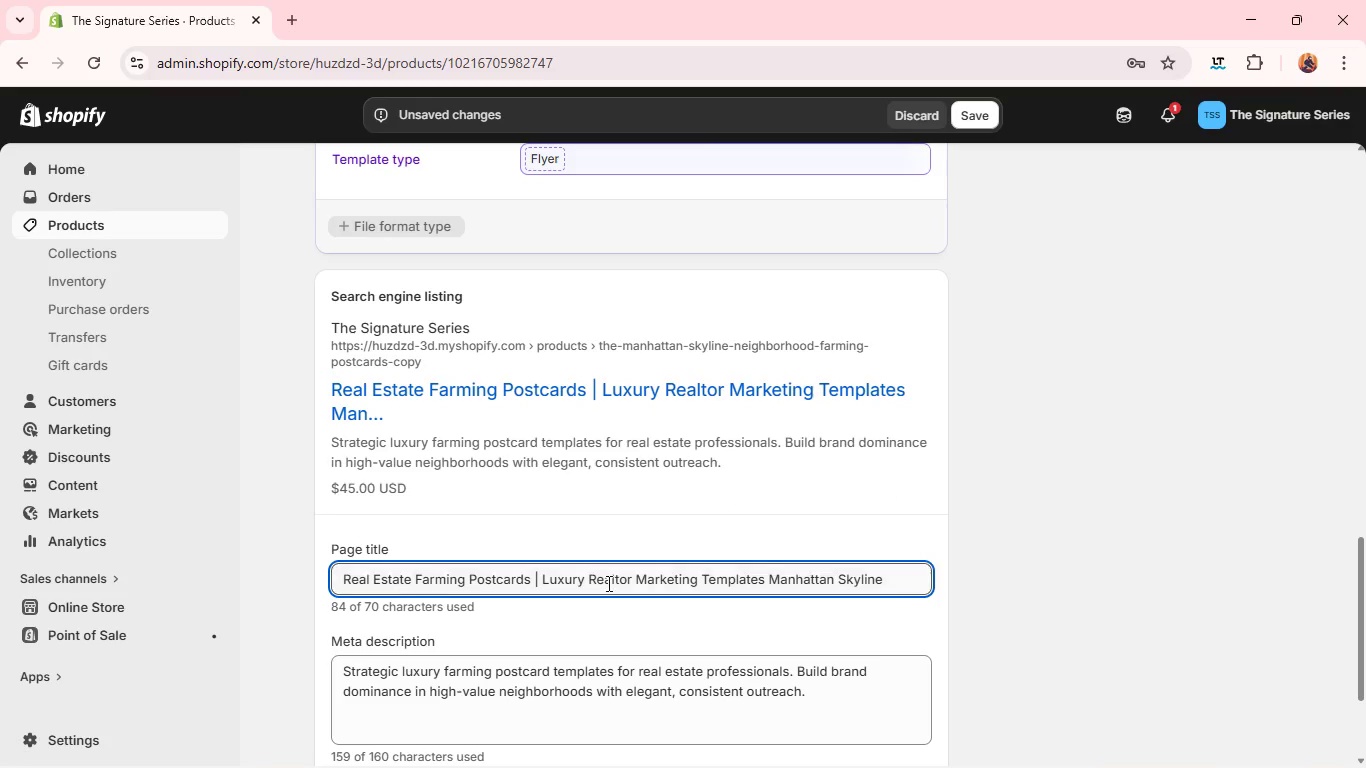 
double_click([599, 575])
 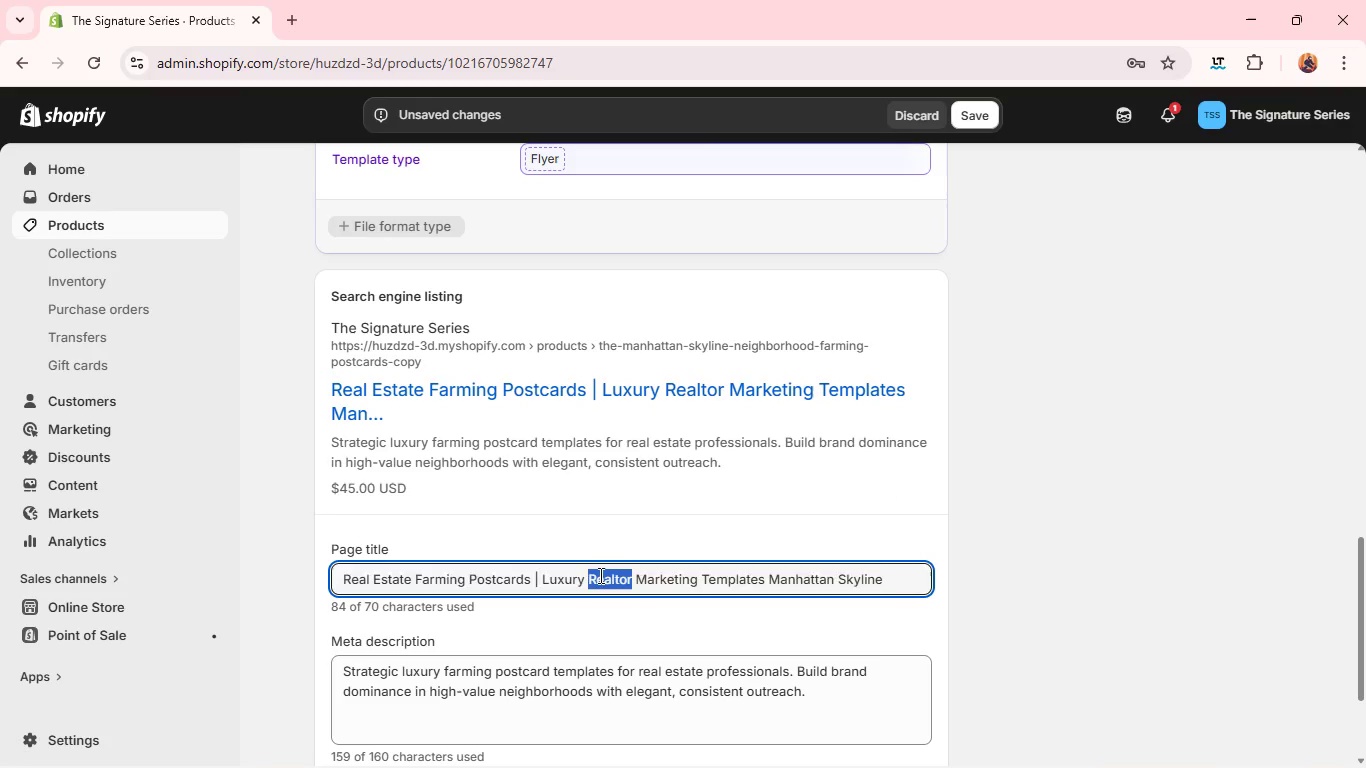 
triple_click([599, 575])
 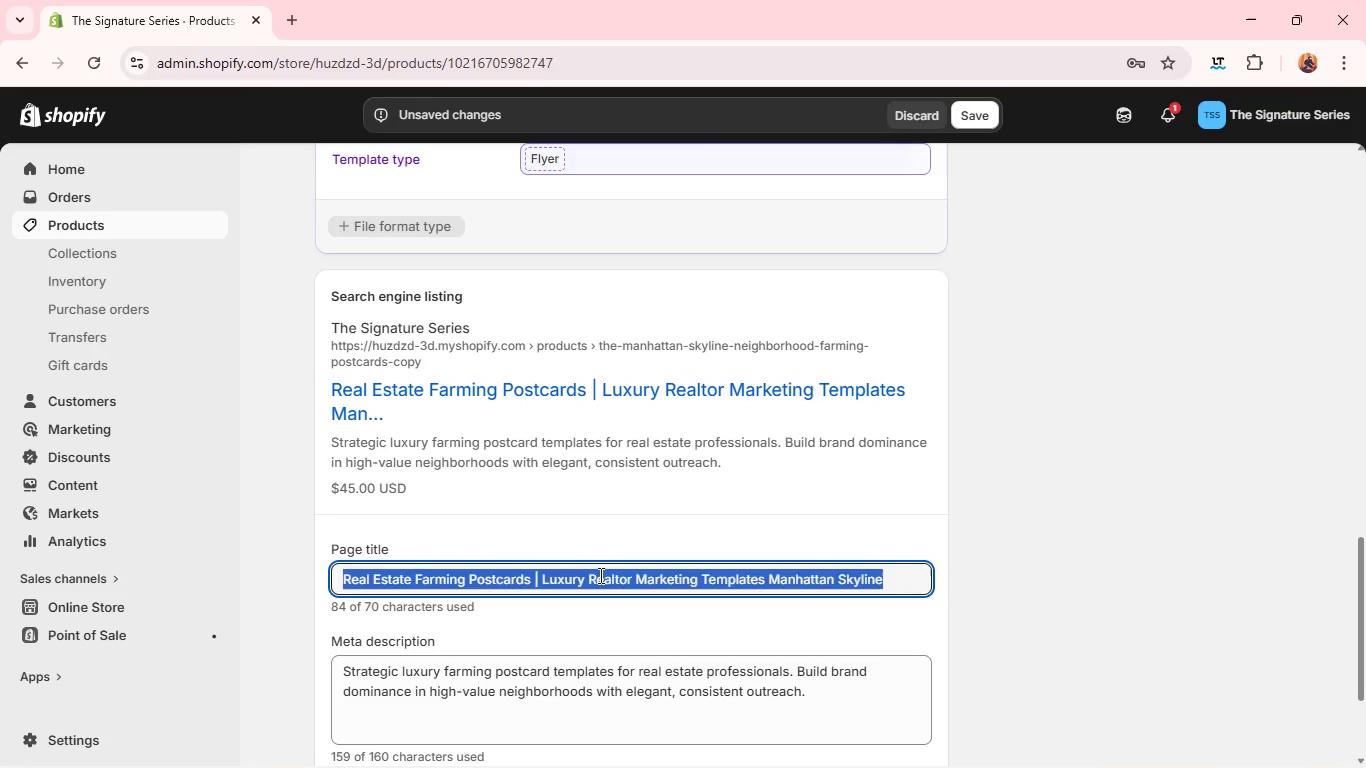 
type(Luxury Realtor Marketing Templates | Beverly Hills Open House Brochures)
 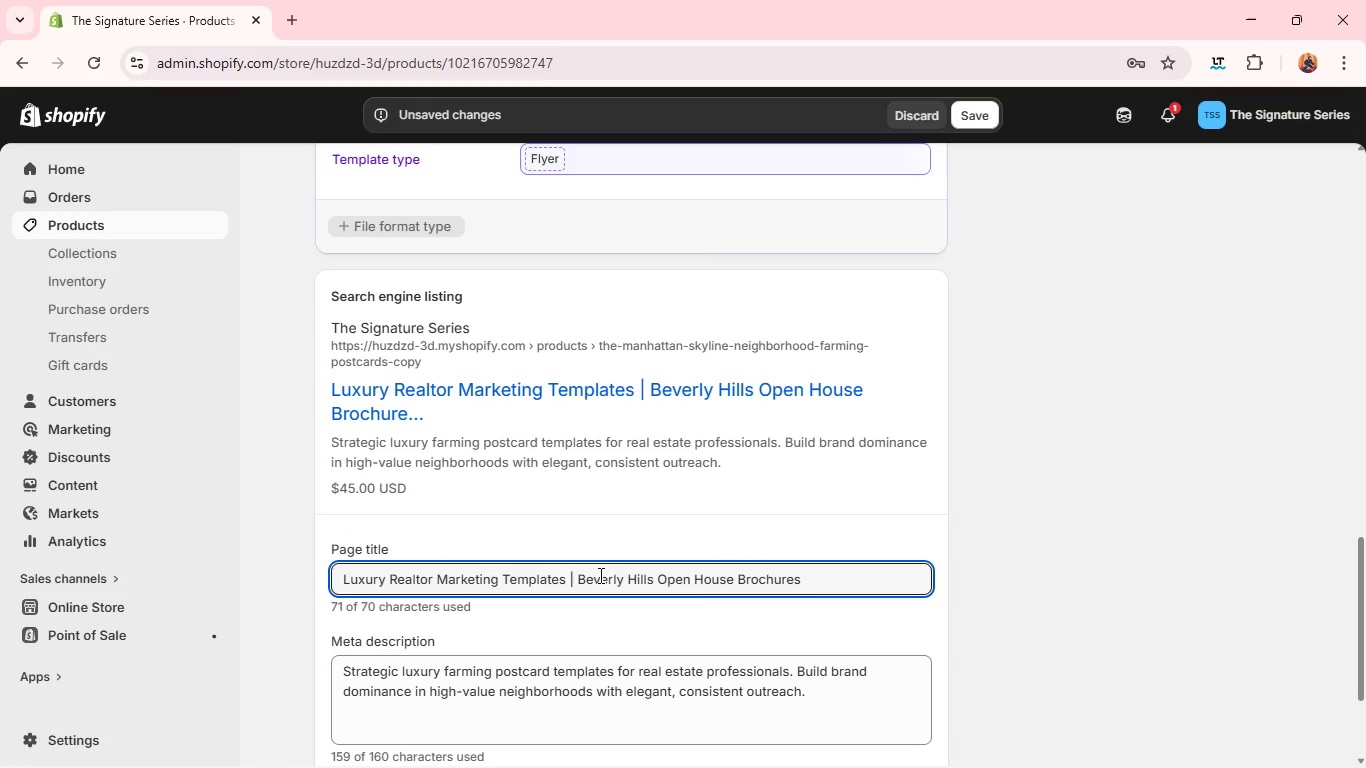 
key(Control+A)
 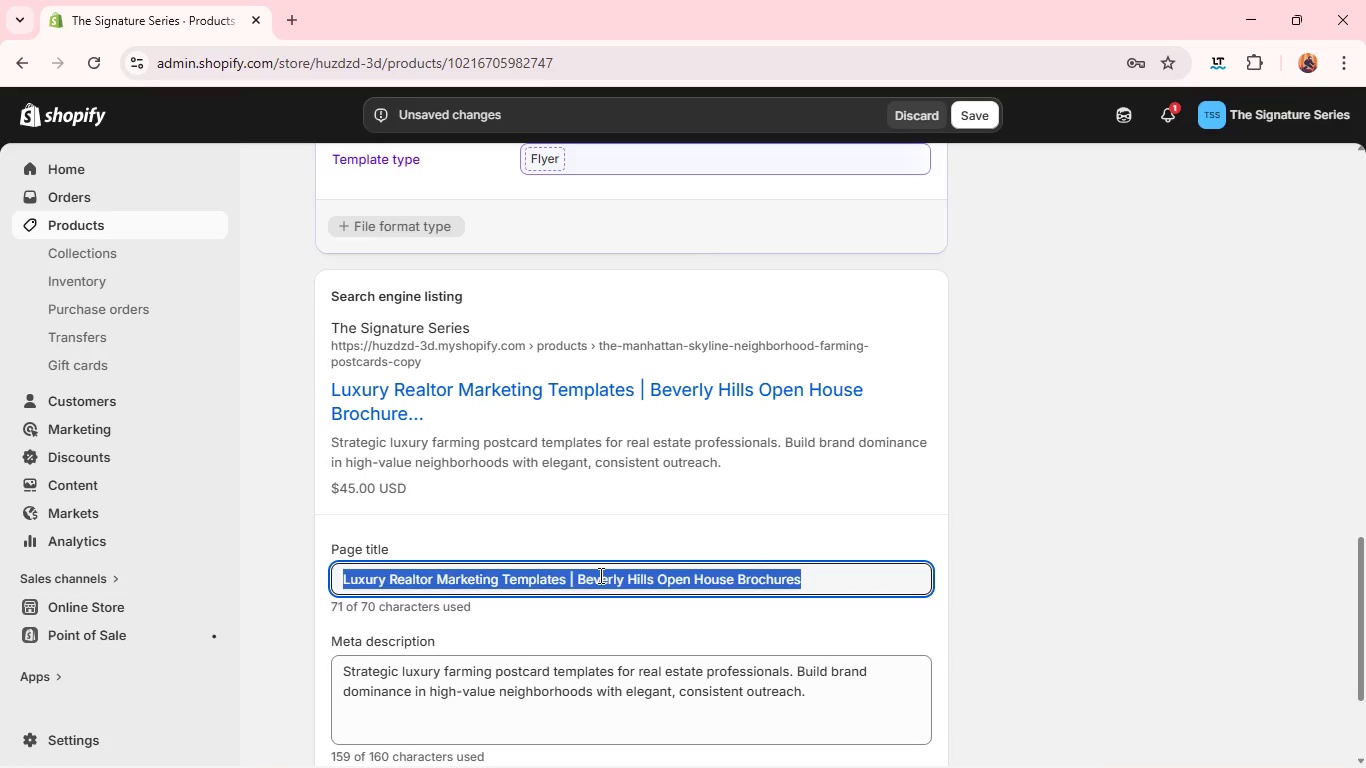 
key(Control+C)
 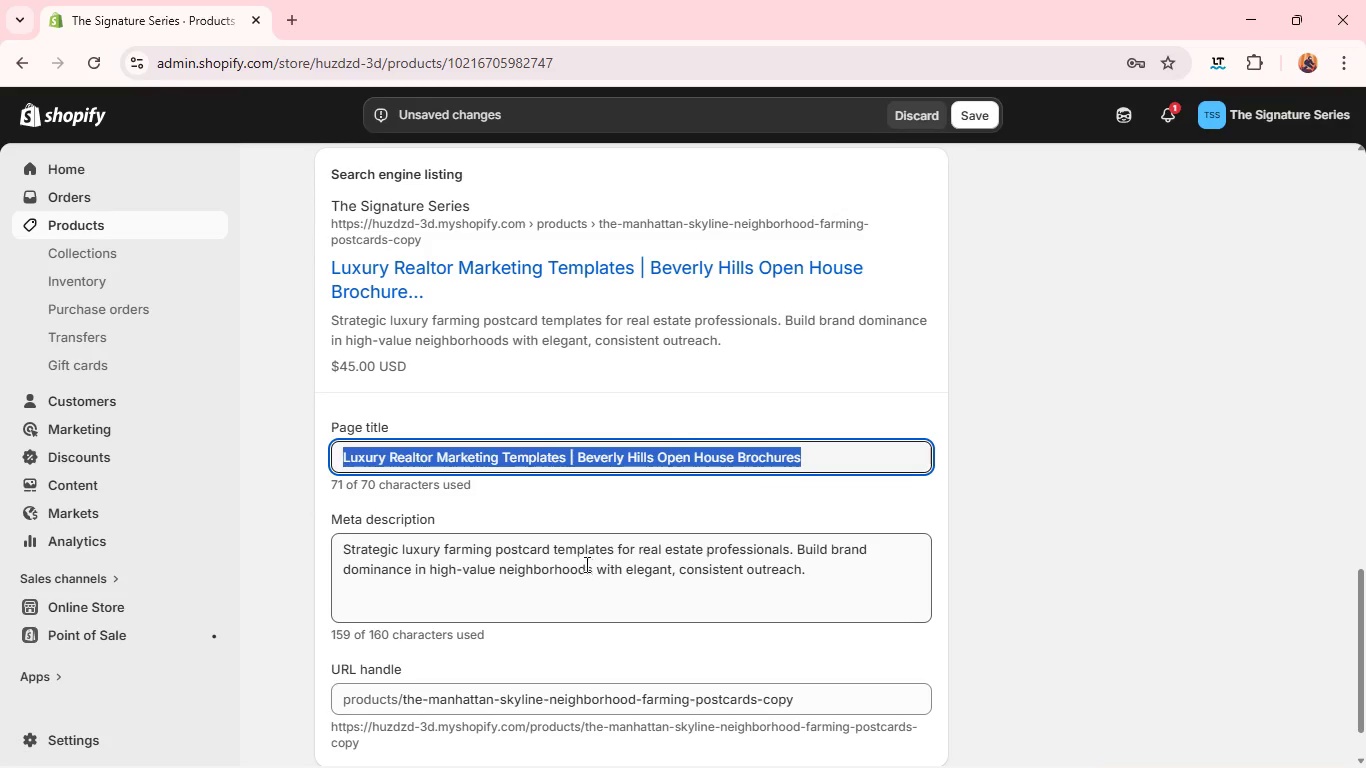 
left_click([585, 564])
 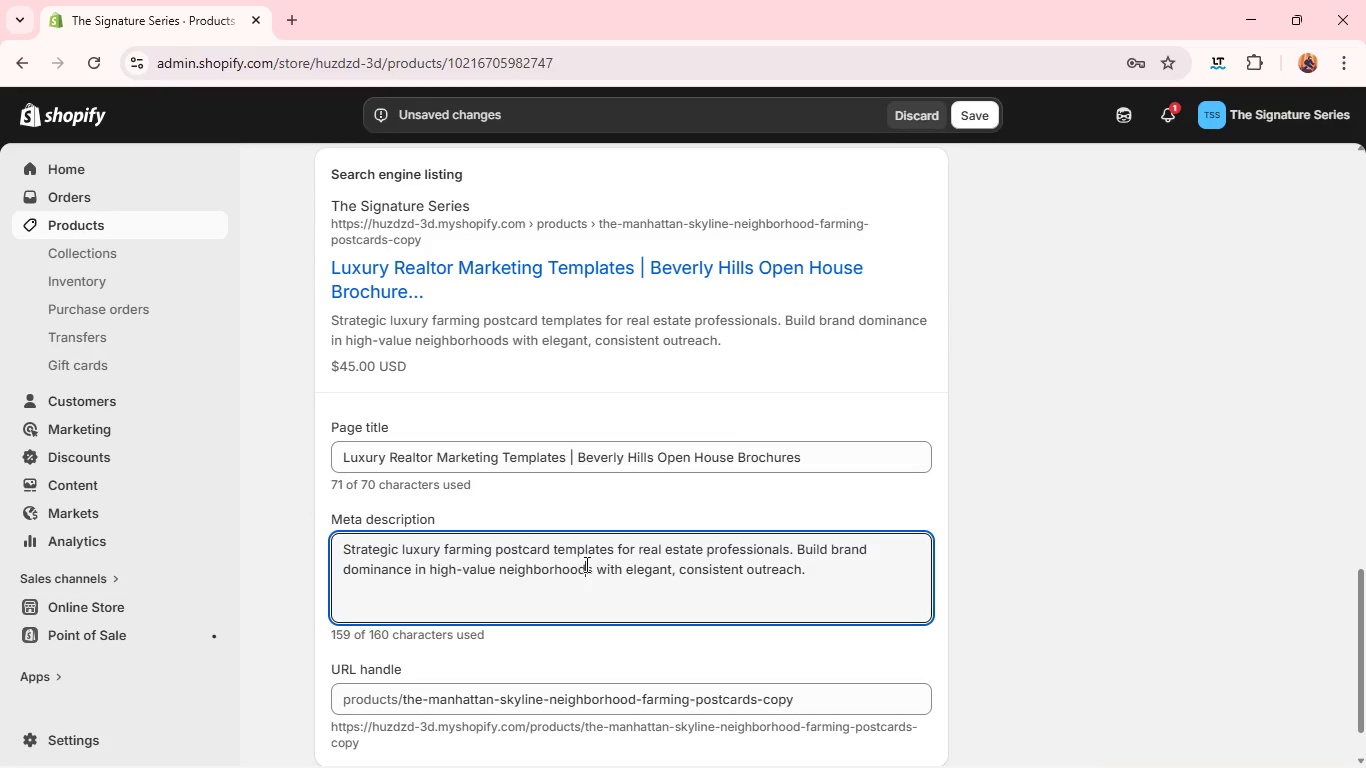 
key(Control+A)
 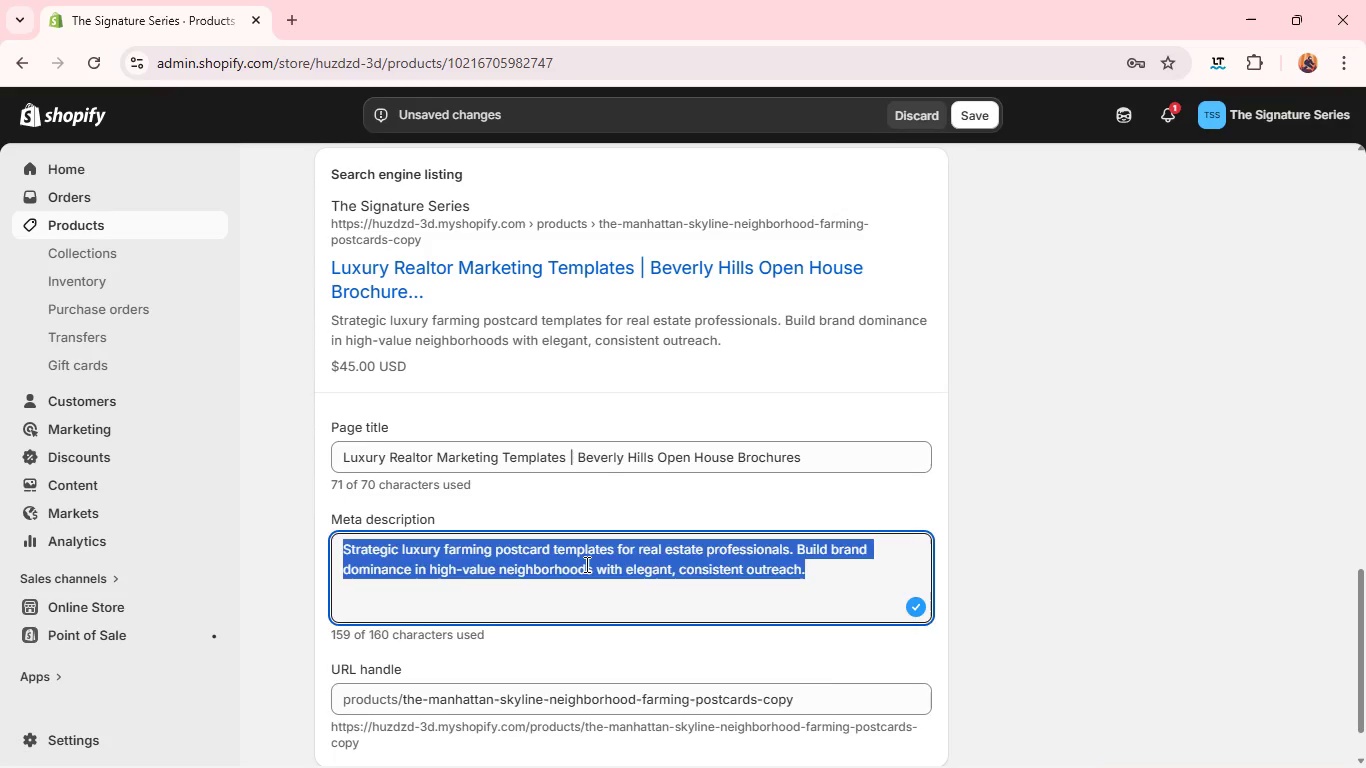 
key(V)
 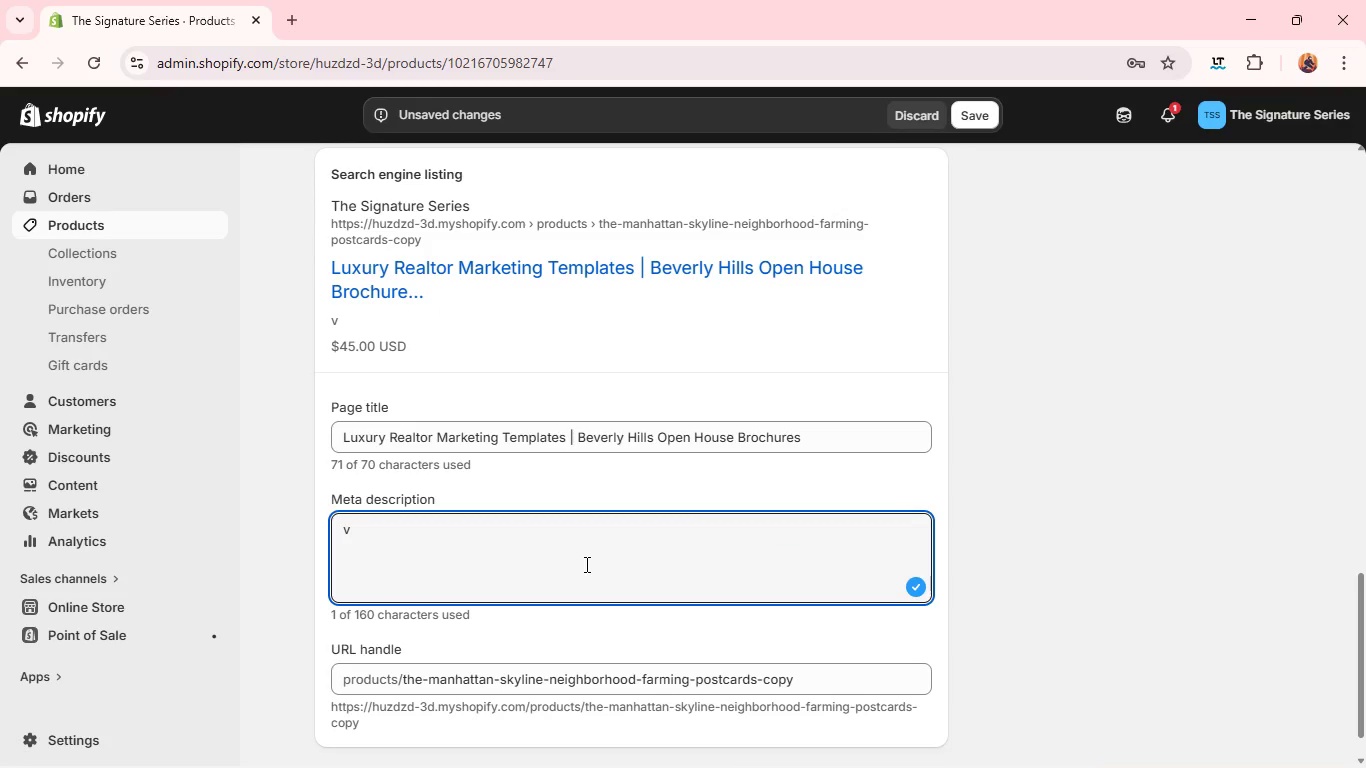 
key(Backspace)
 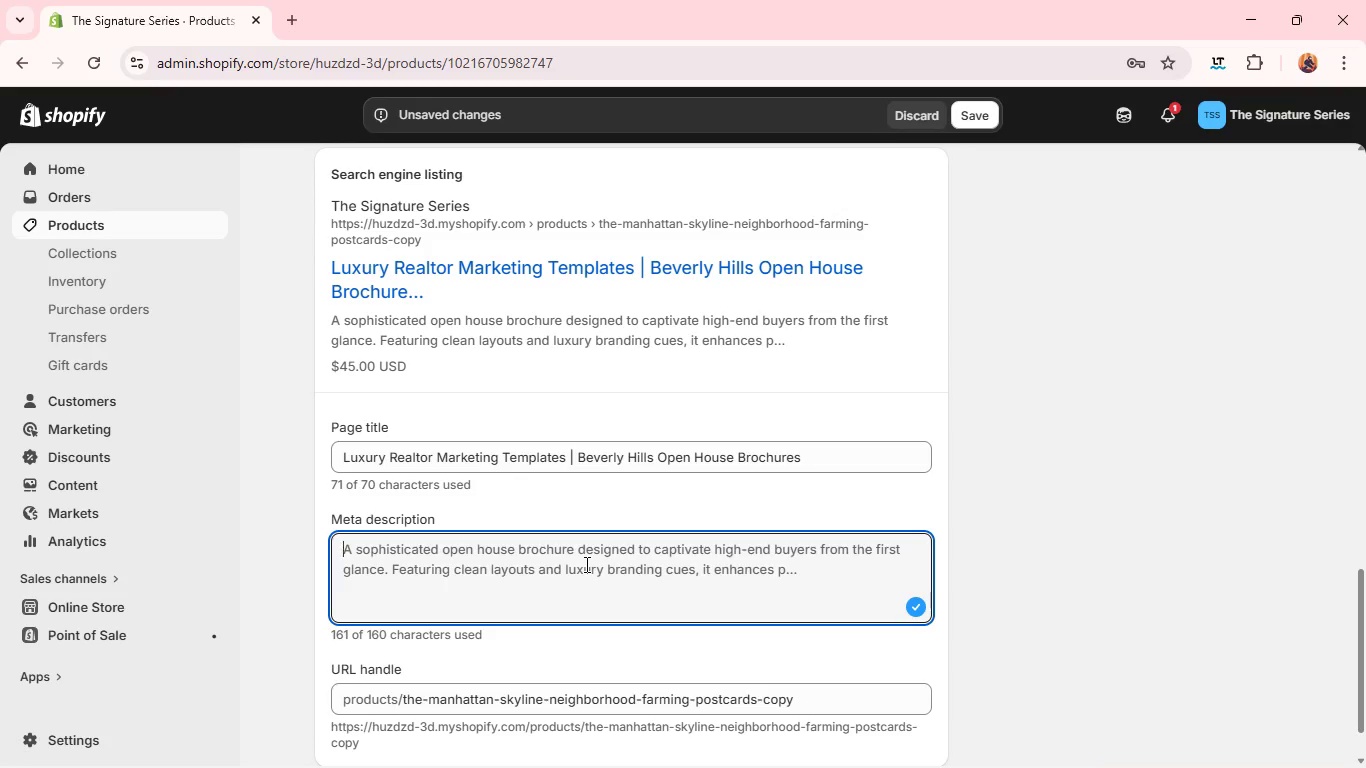 
key(Control+V)
 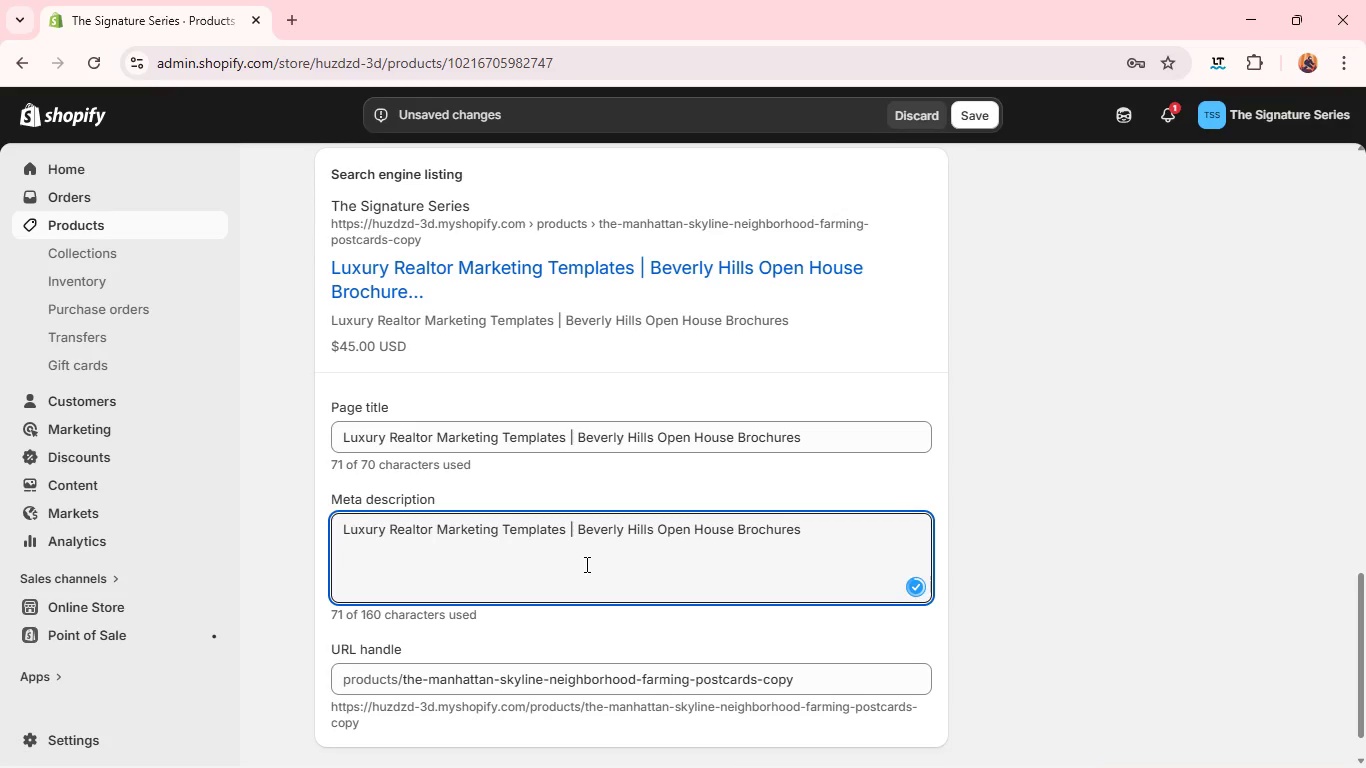 
key(PlayPause)
 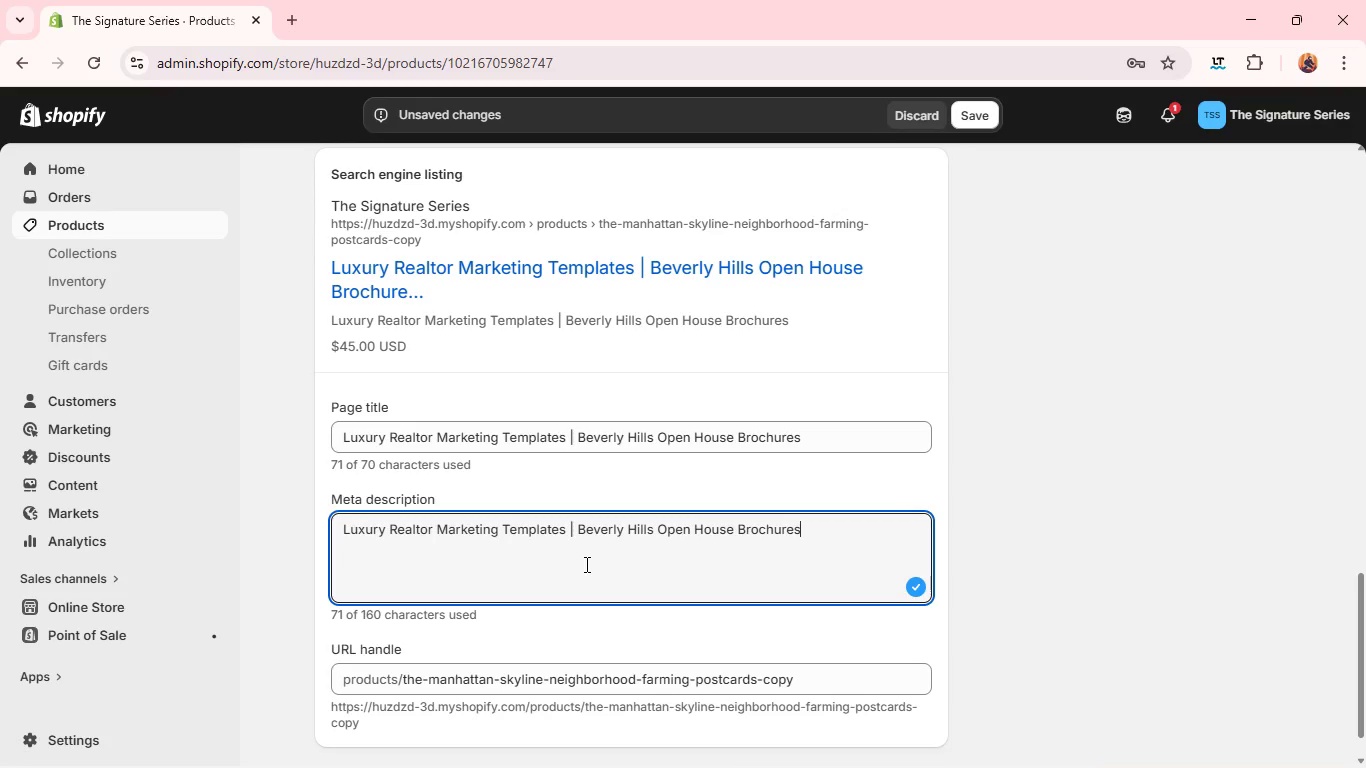 
wait(5.03)
 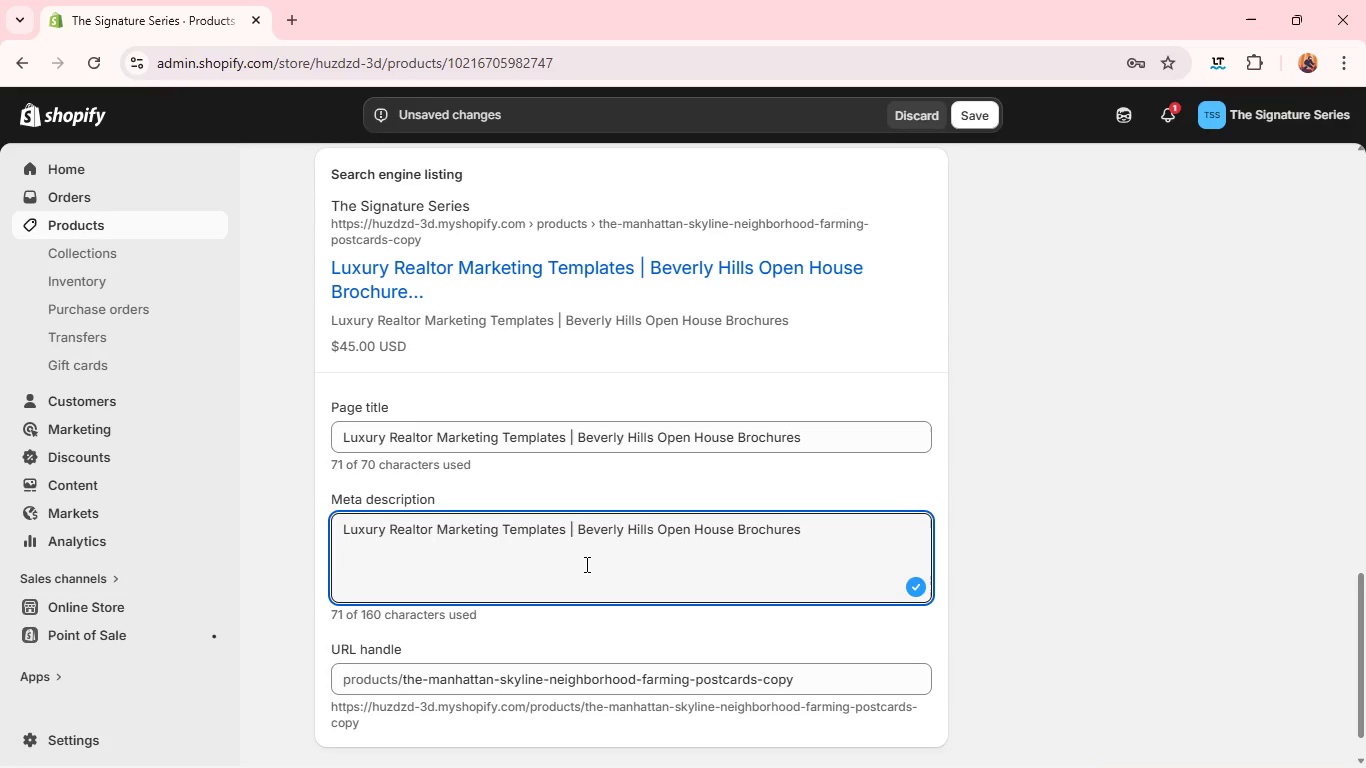 
hold_key(key=ControlLeft, duration=0.61)
 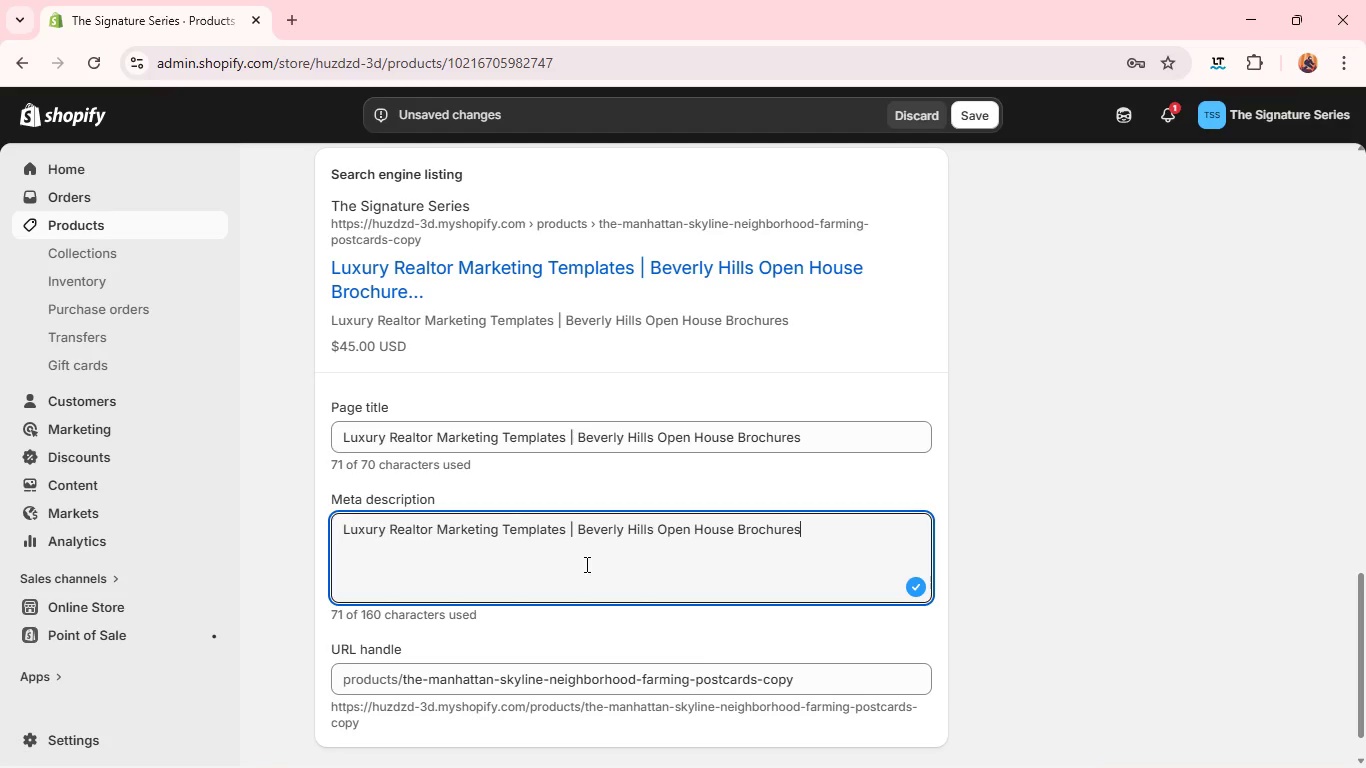 
key(Control+A)
 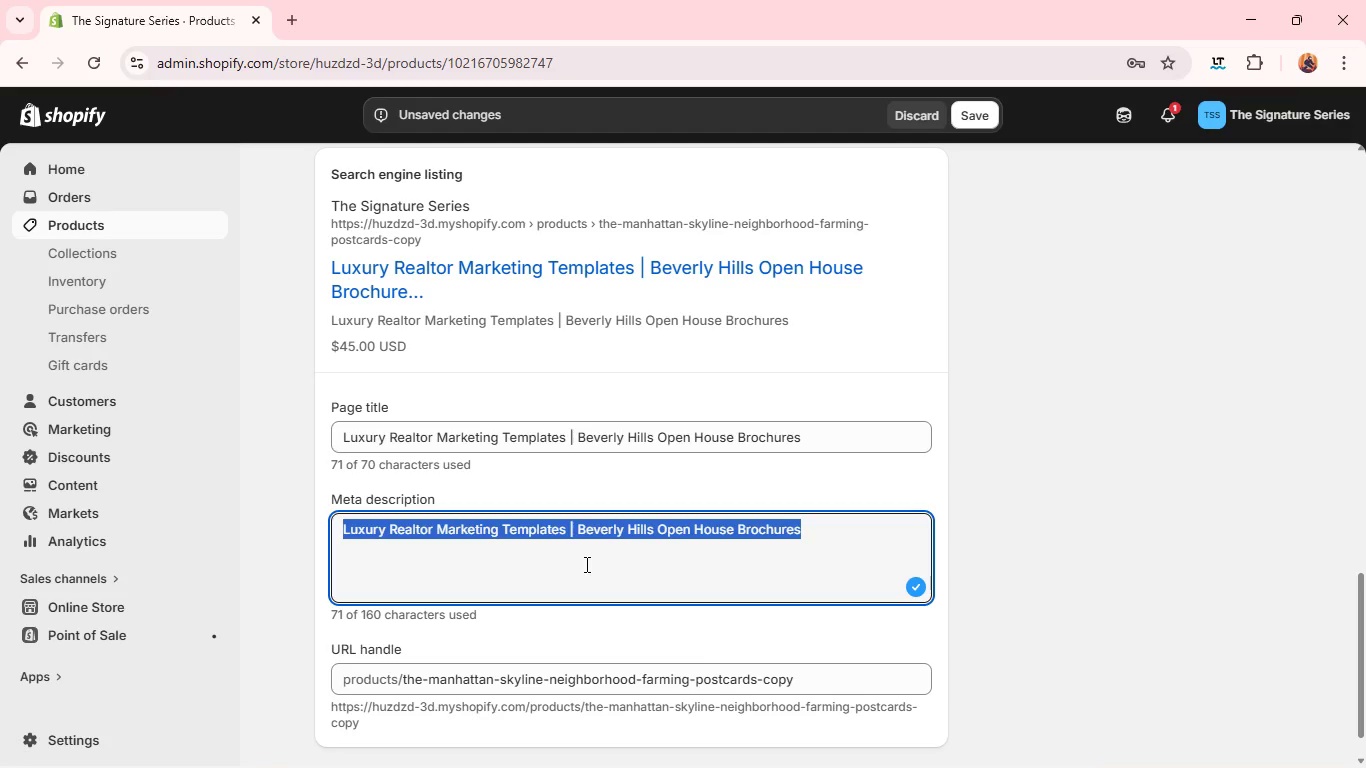 
type(High-end open house brochure template designed for luxury real estate agets. Shows)
key(Backspace)
type(case premium listingd with elegant )
key(Backspace)
type(, conversion-focused marketing materials. )
 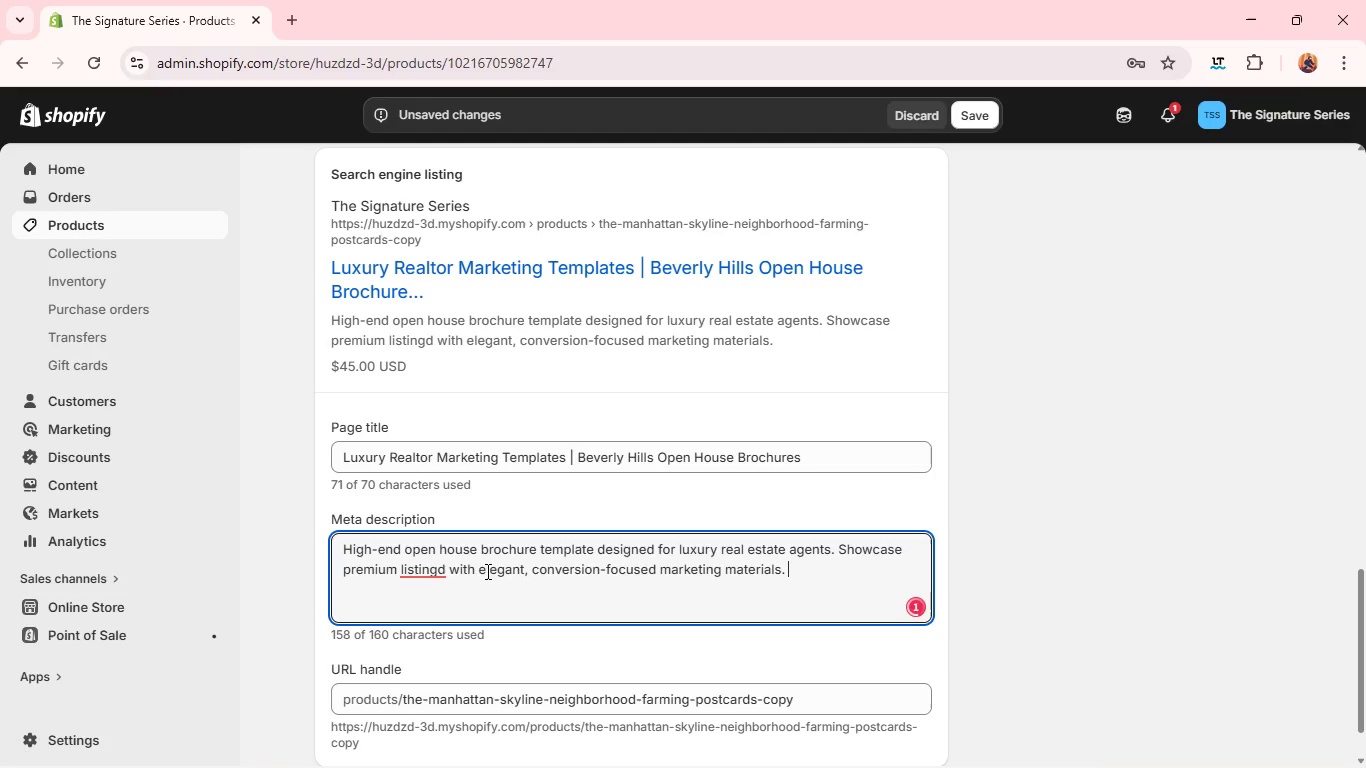 
left_click([444, 571])
 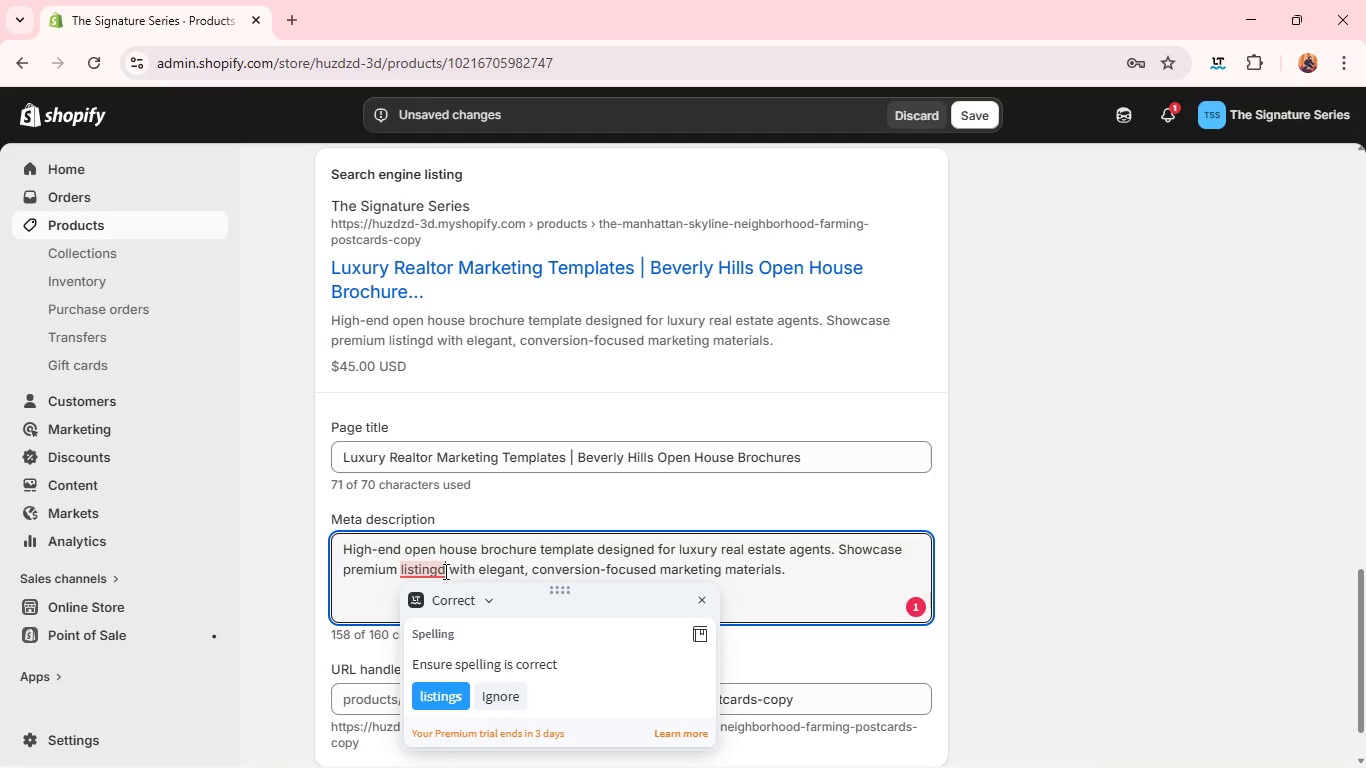 
key(Backspace)
 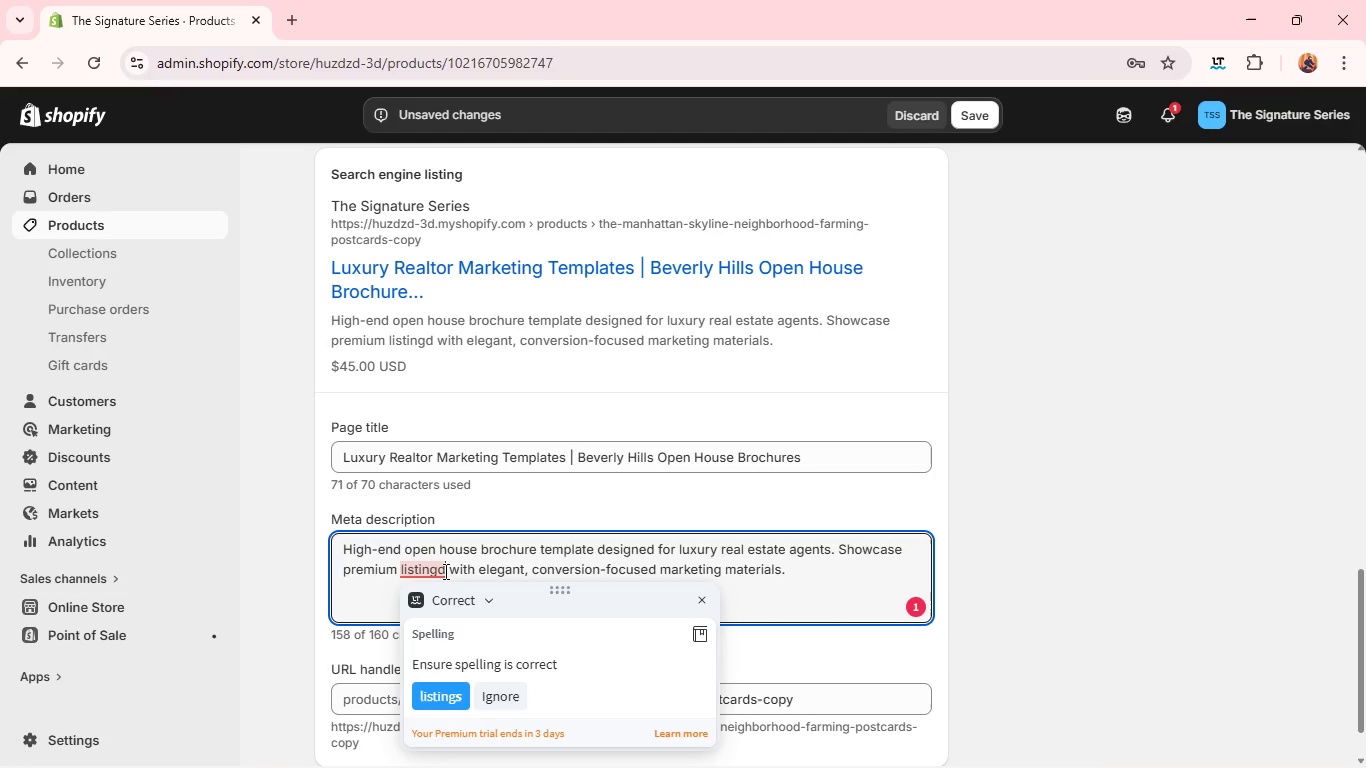 
key(S)
 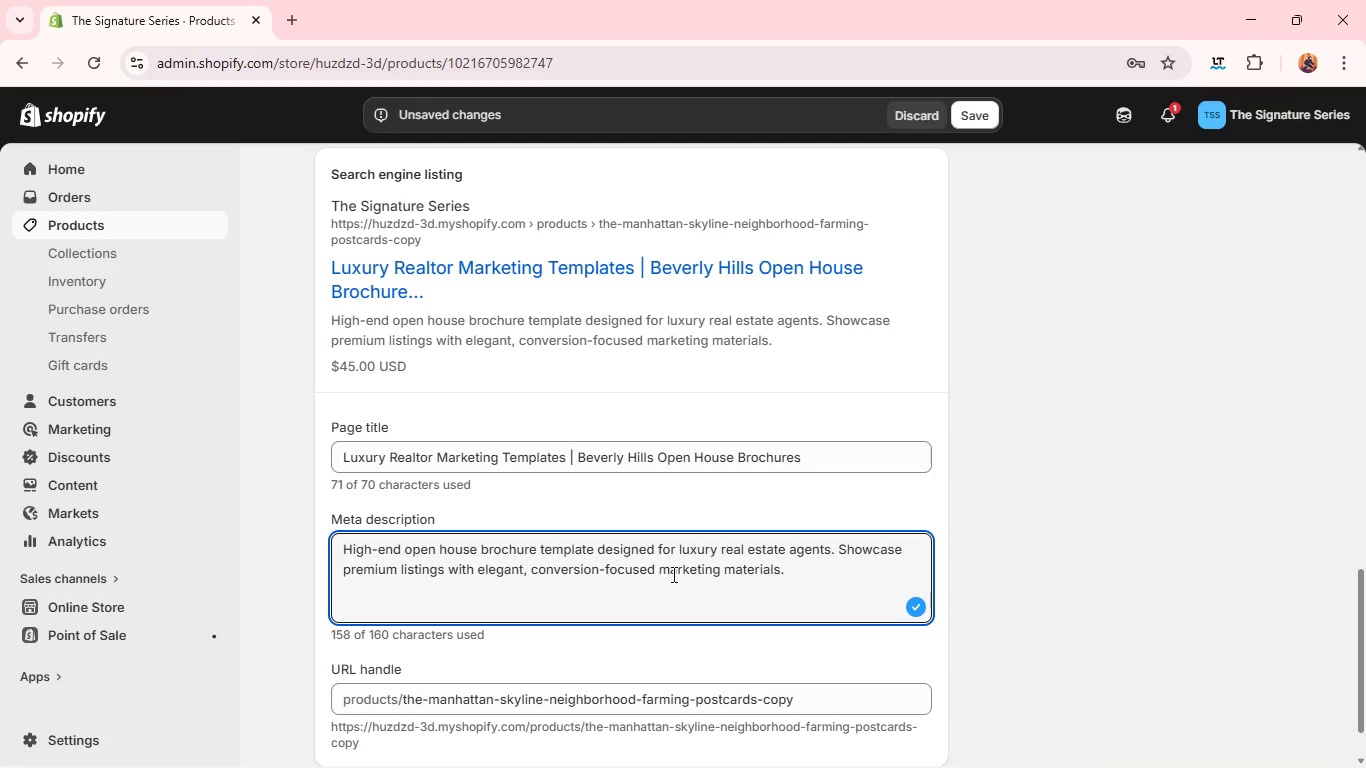 
left_click([672, 574])
 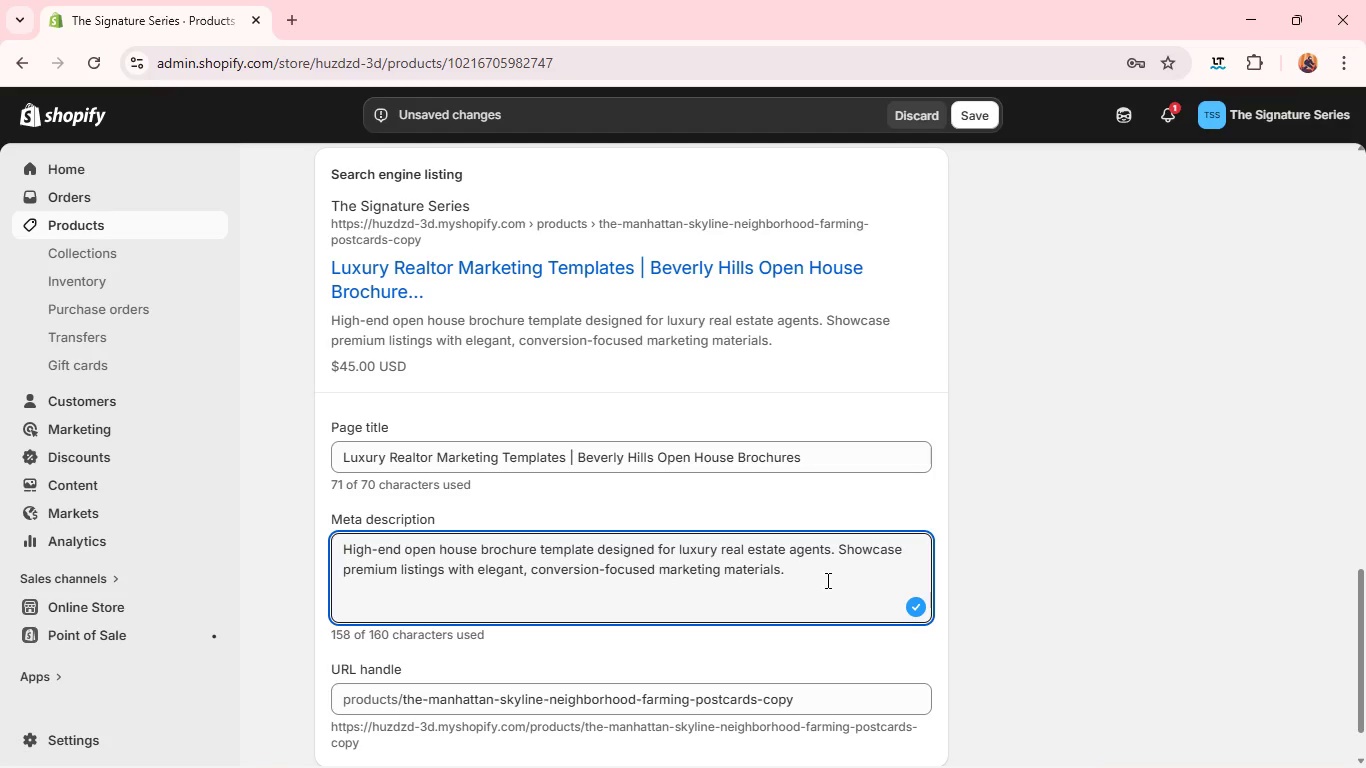 
left_click([826, 580])
 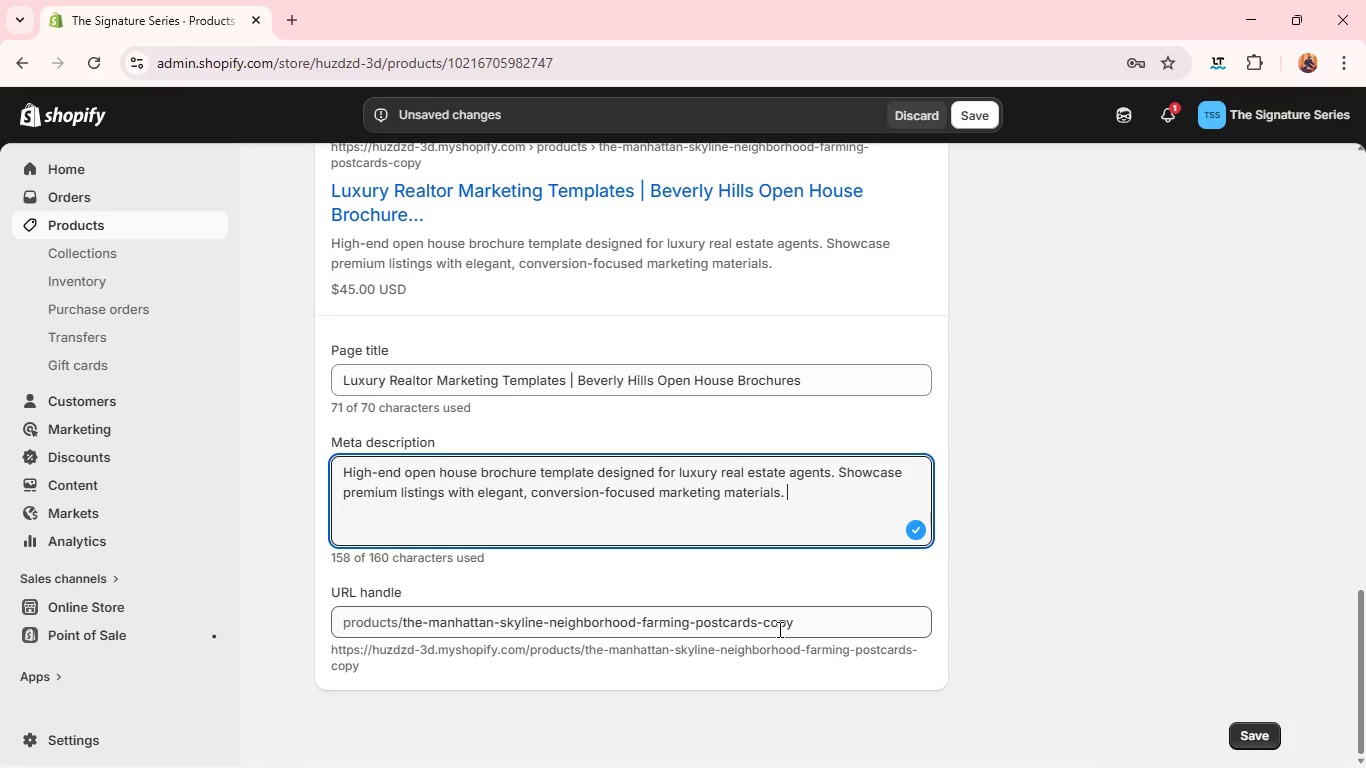 
double_click([778, 629])
 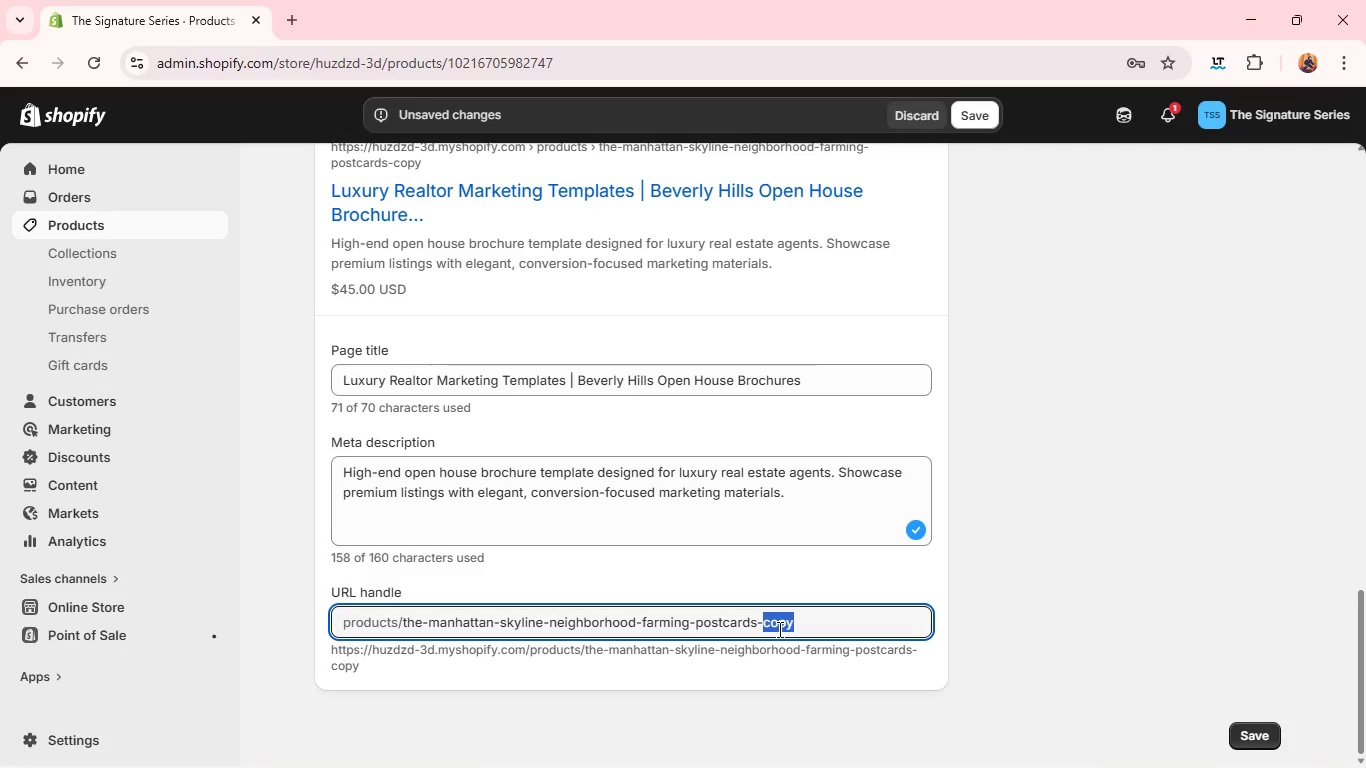 
triple_click([778, 629])
 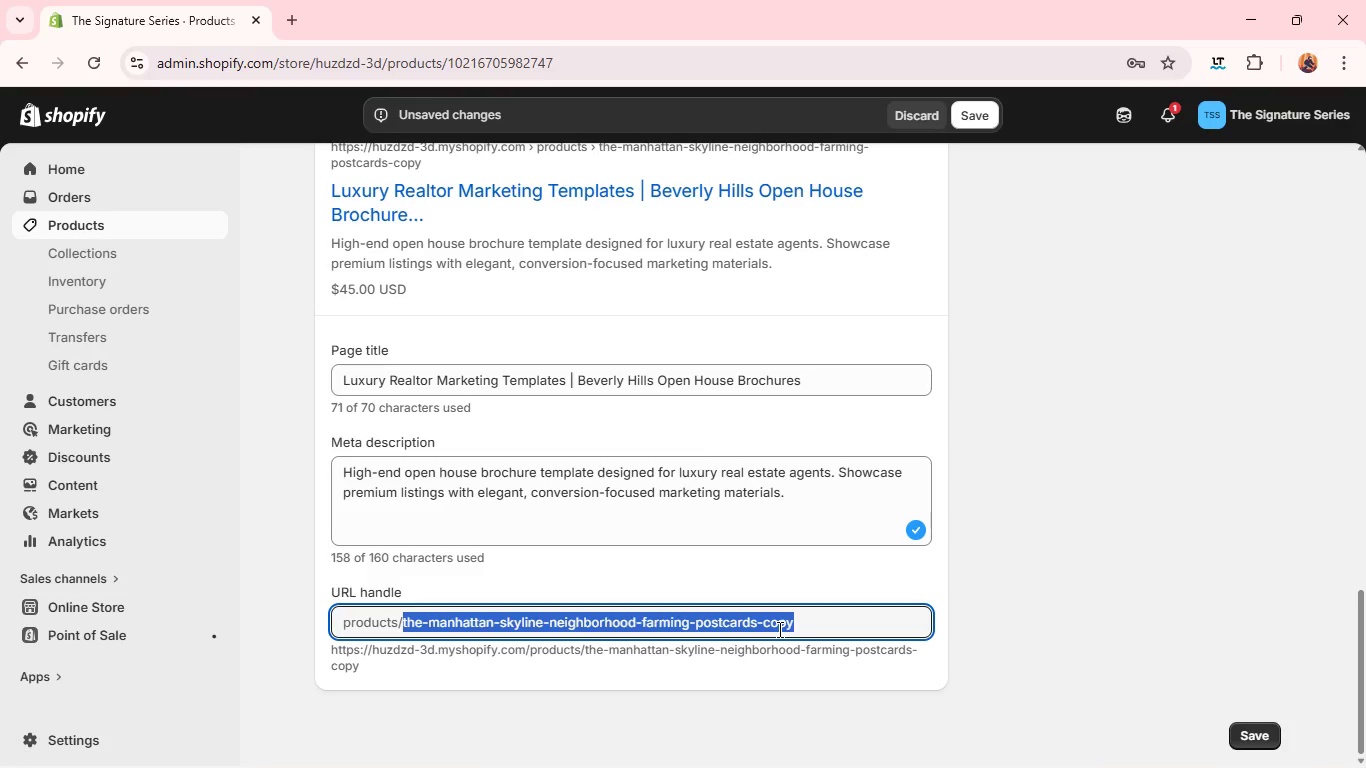 
triple_click([778, 629])
 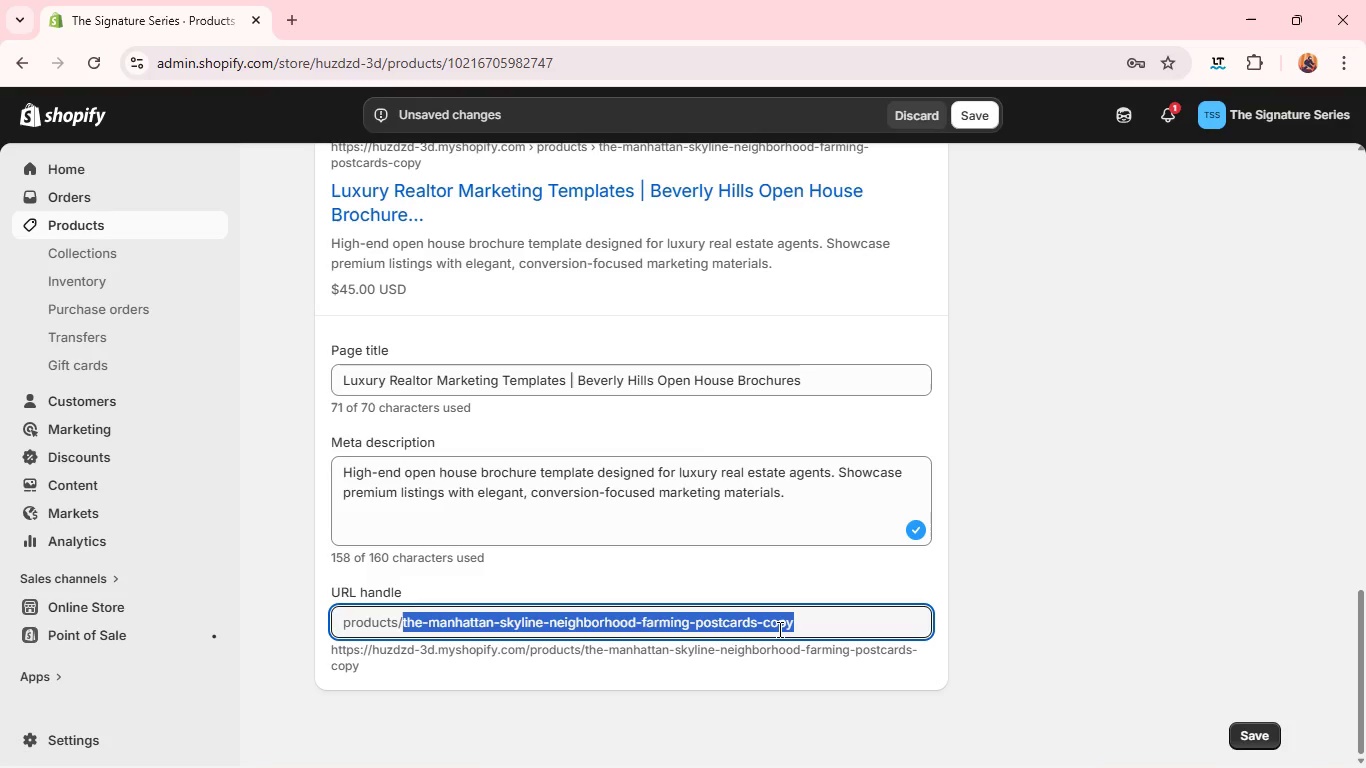 
key(Backspace)
 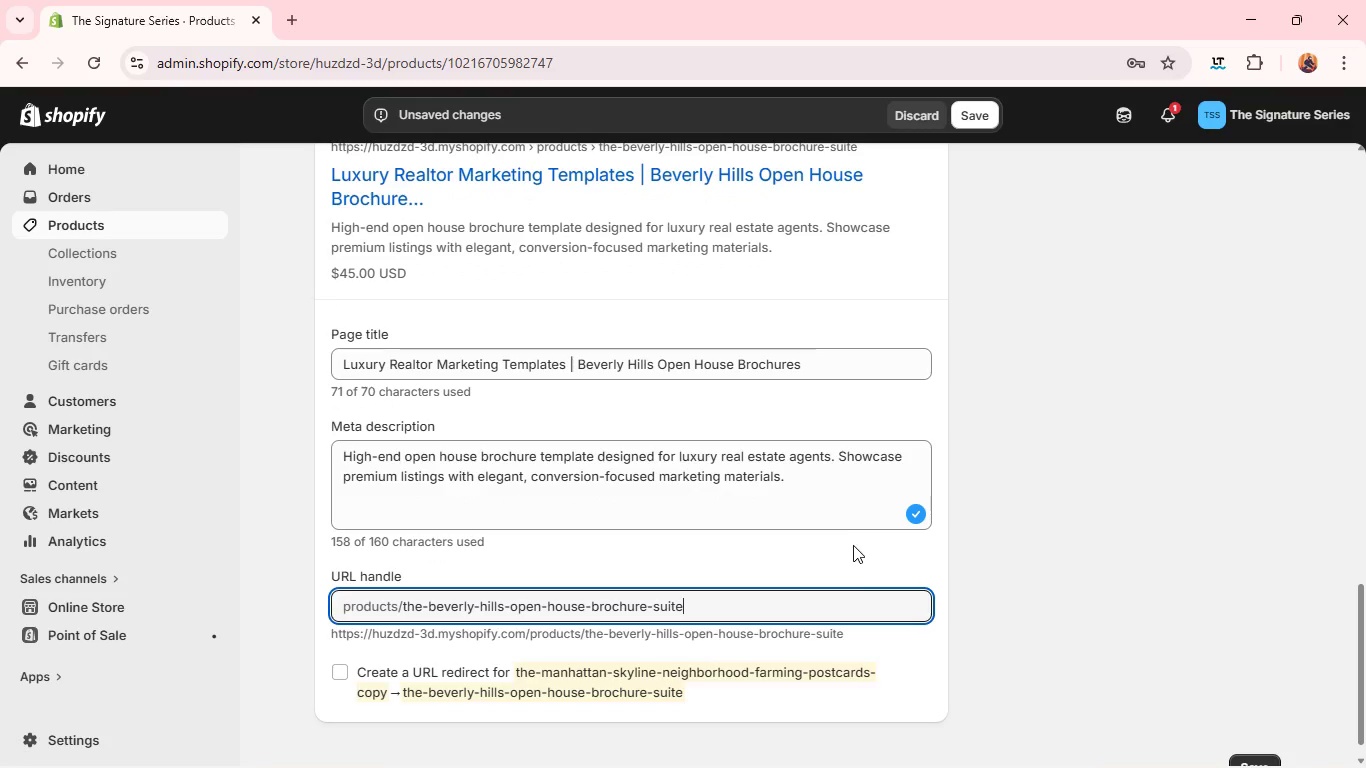 
left_click([853, 549])
 